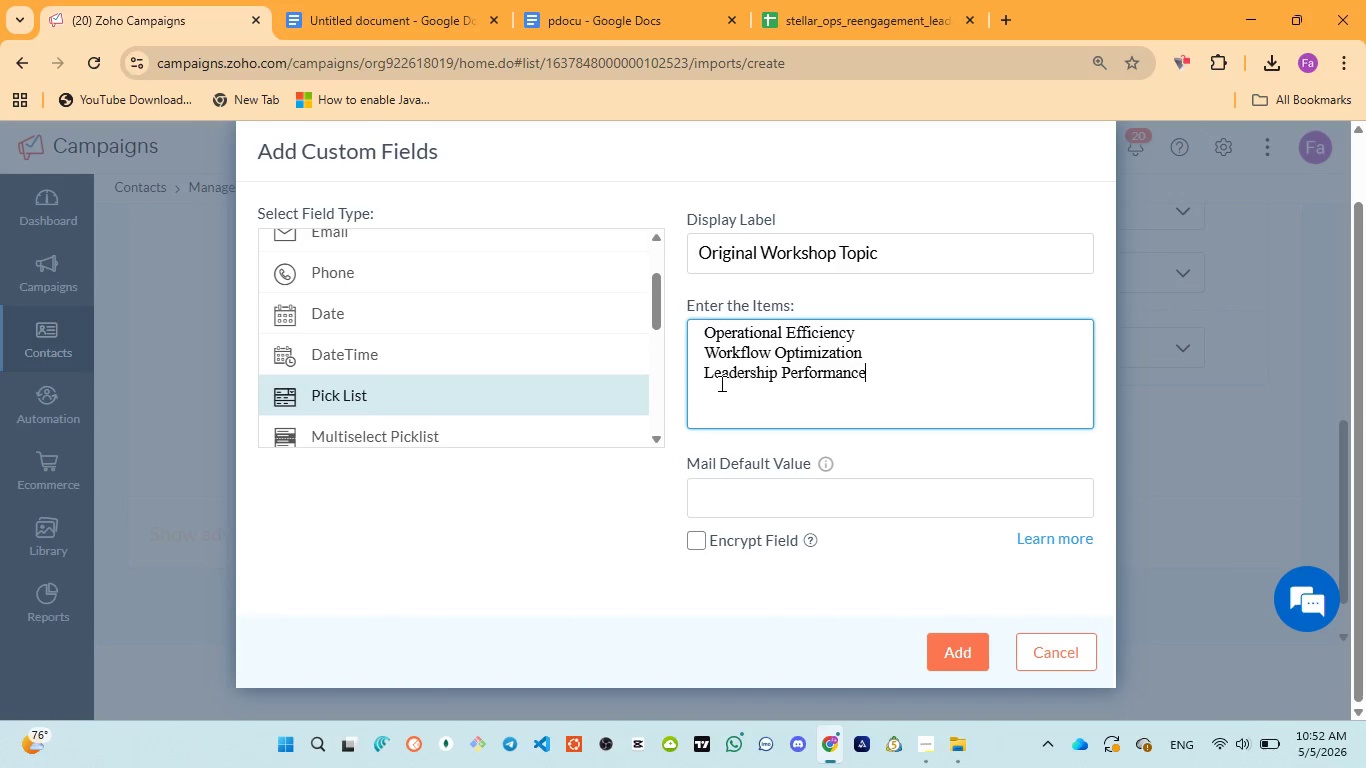 
left_click_drag(start_coordinate=[704, 376], to_coordinate=[864, 364])
 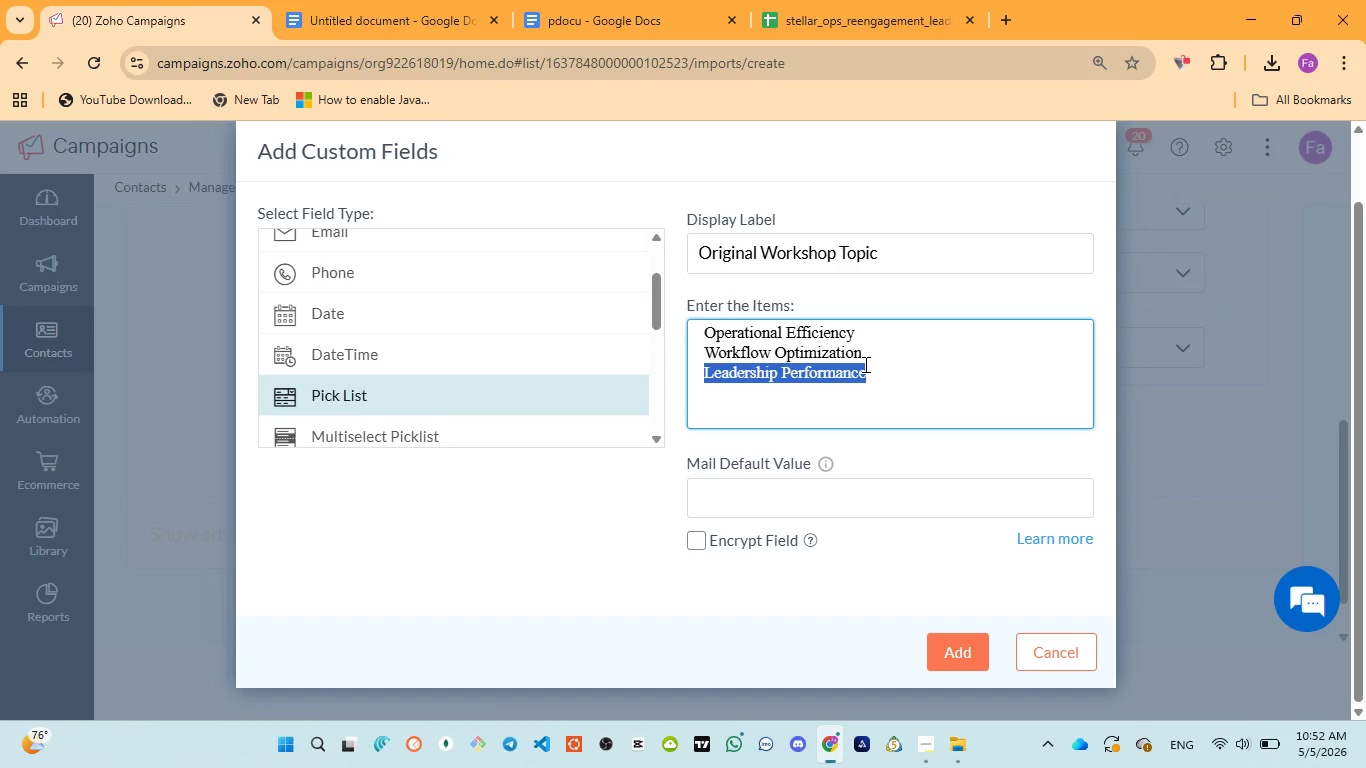 
key(Control+V)
 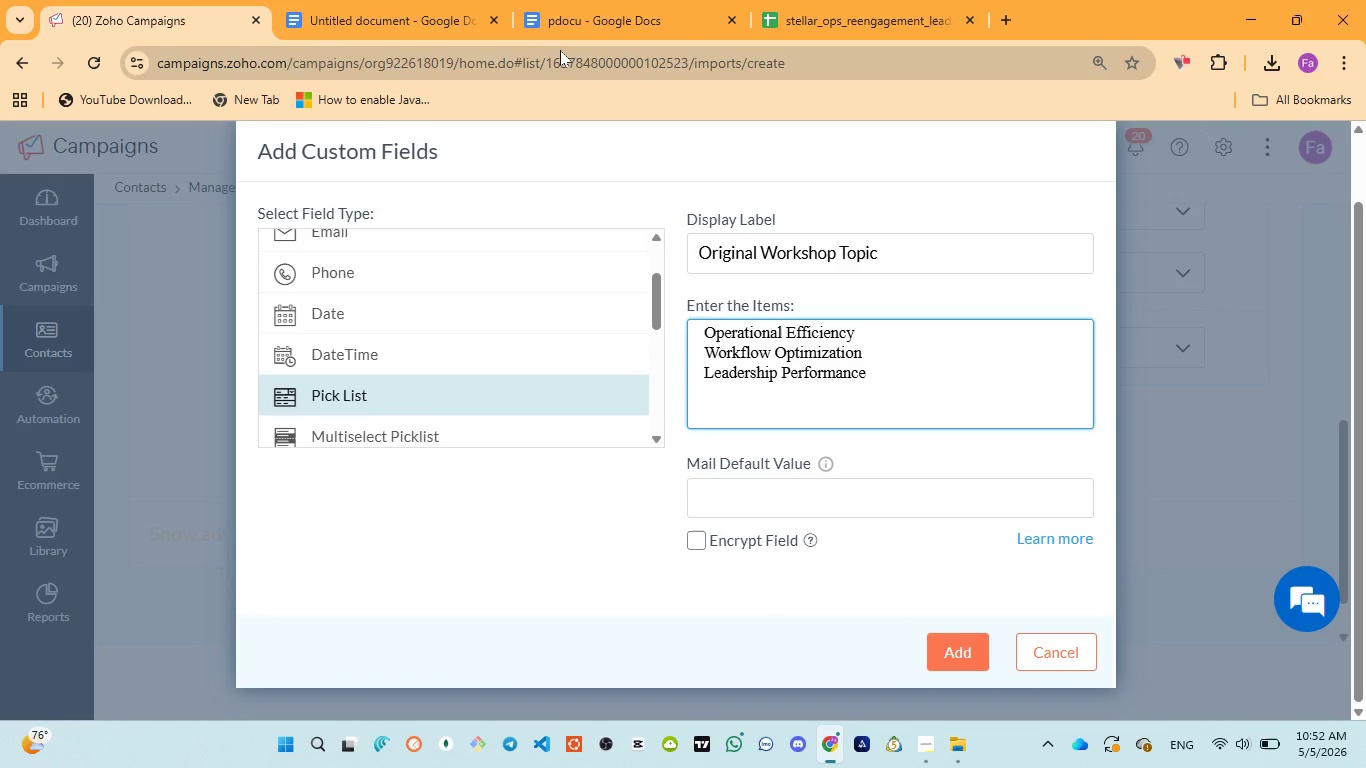 
left_click([589, 16])
 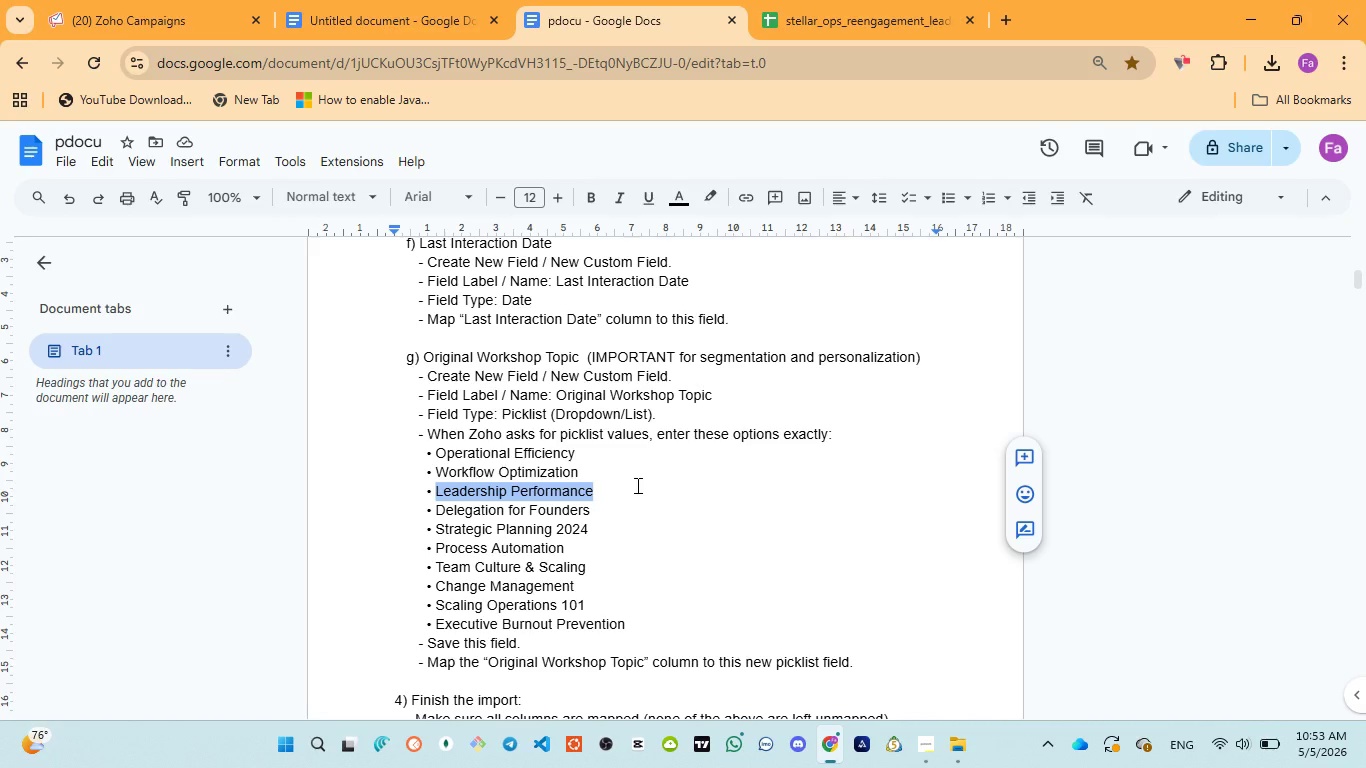 
wait(6.77)
 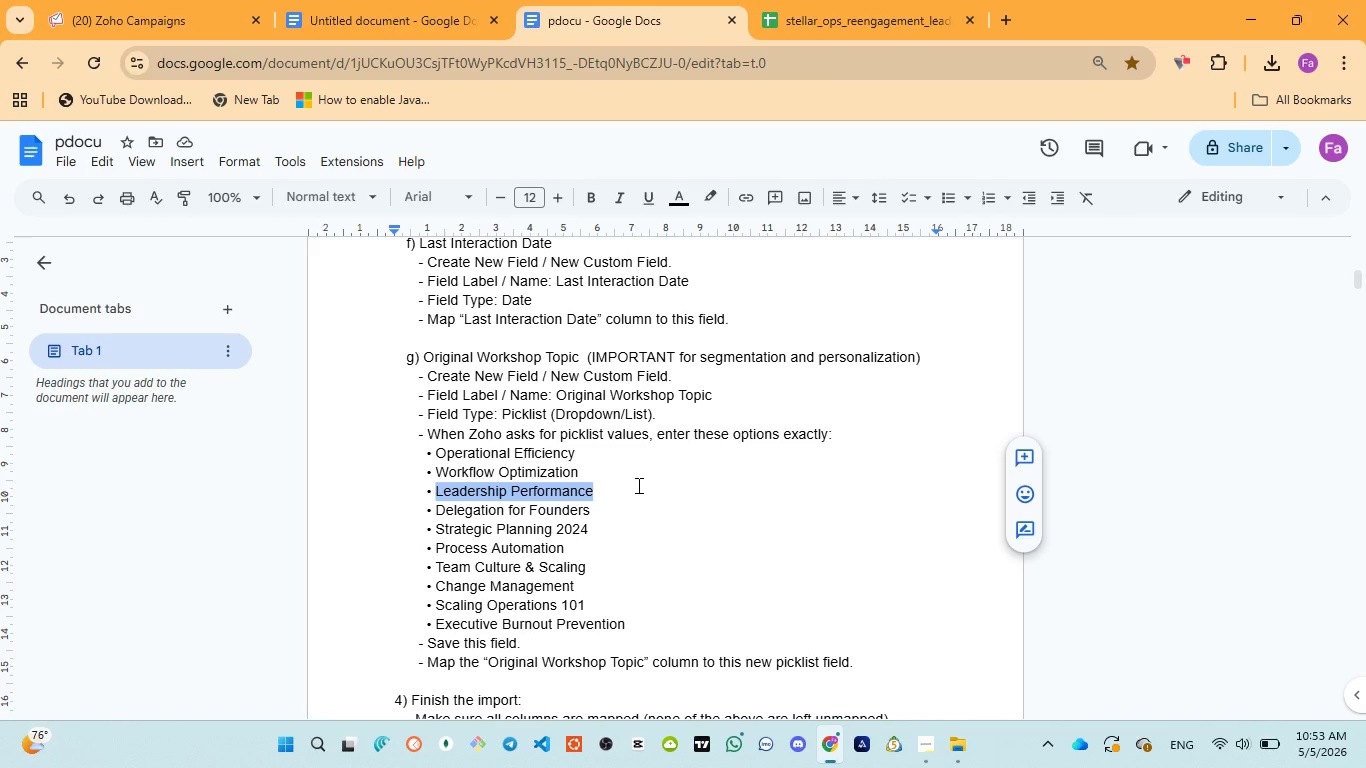 
left_click_drag(start_coordinate=[434, 508], to_coordinate=[592, 512])
 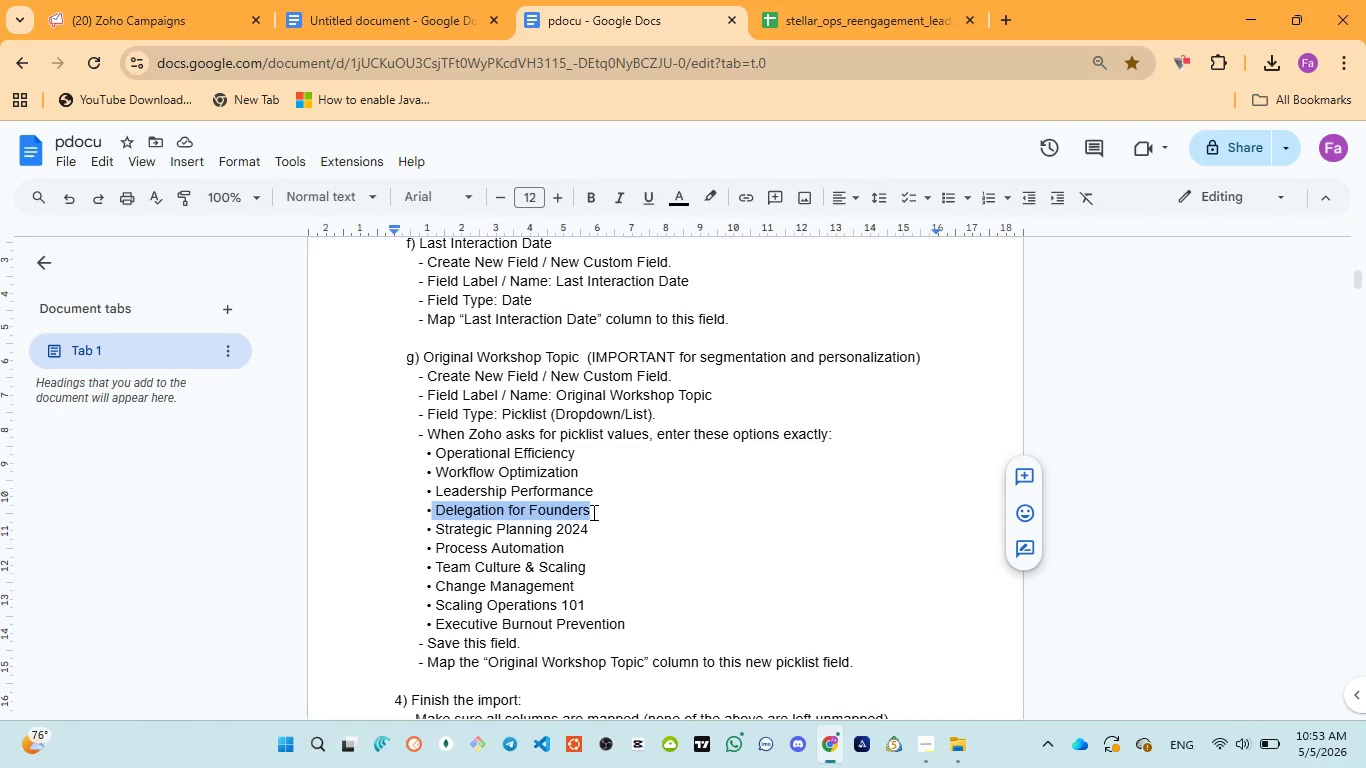 
key(Control+C)
 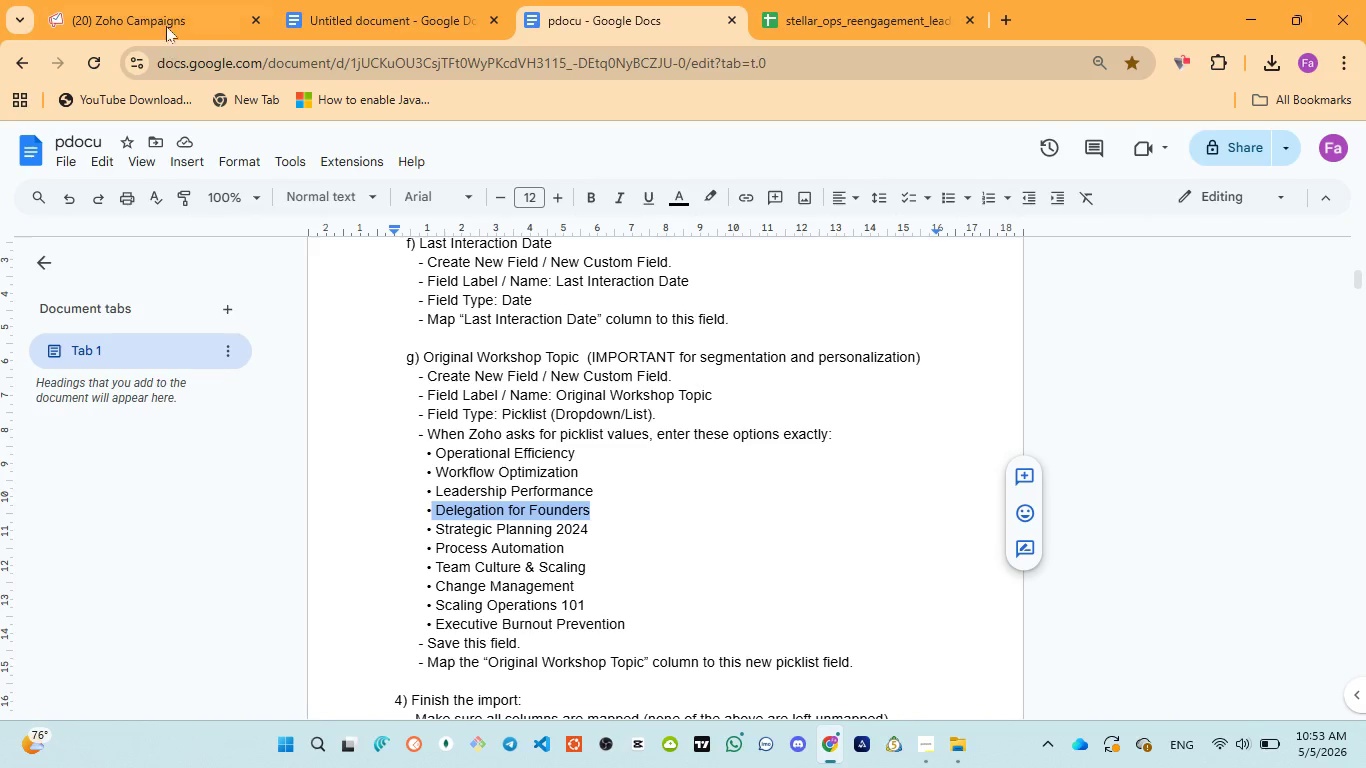 
left_click([160, 7])
 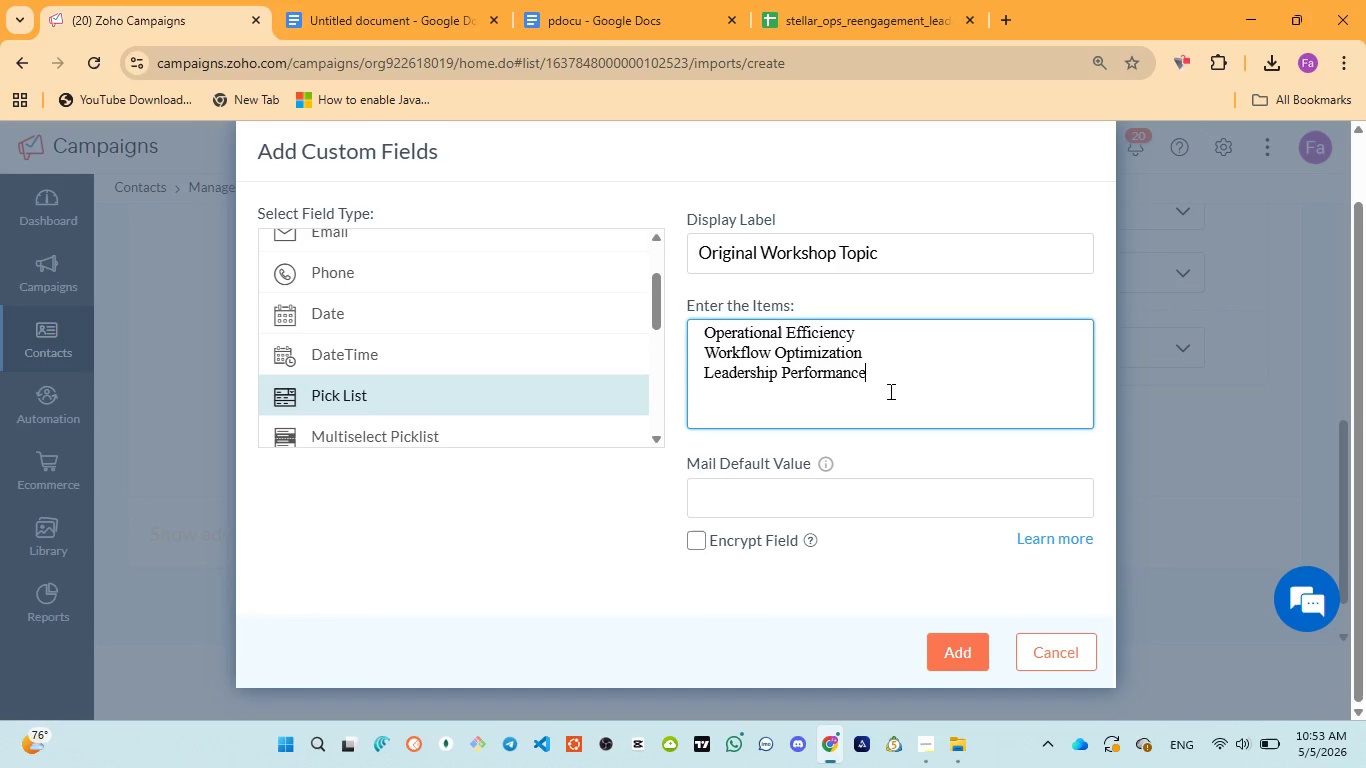 
key(Enter)
 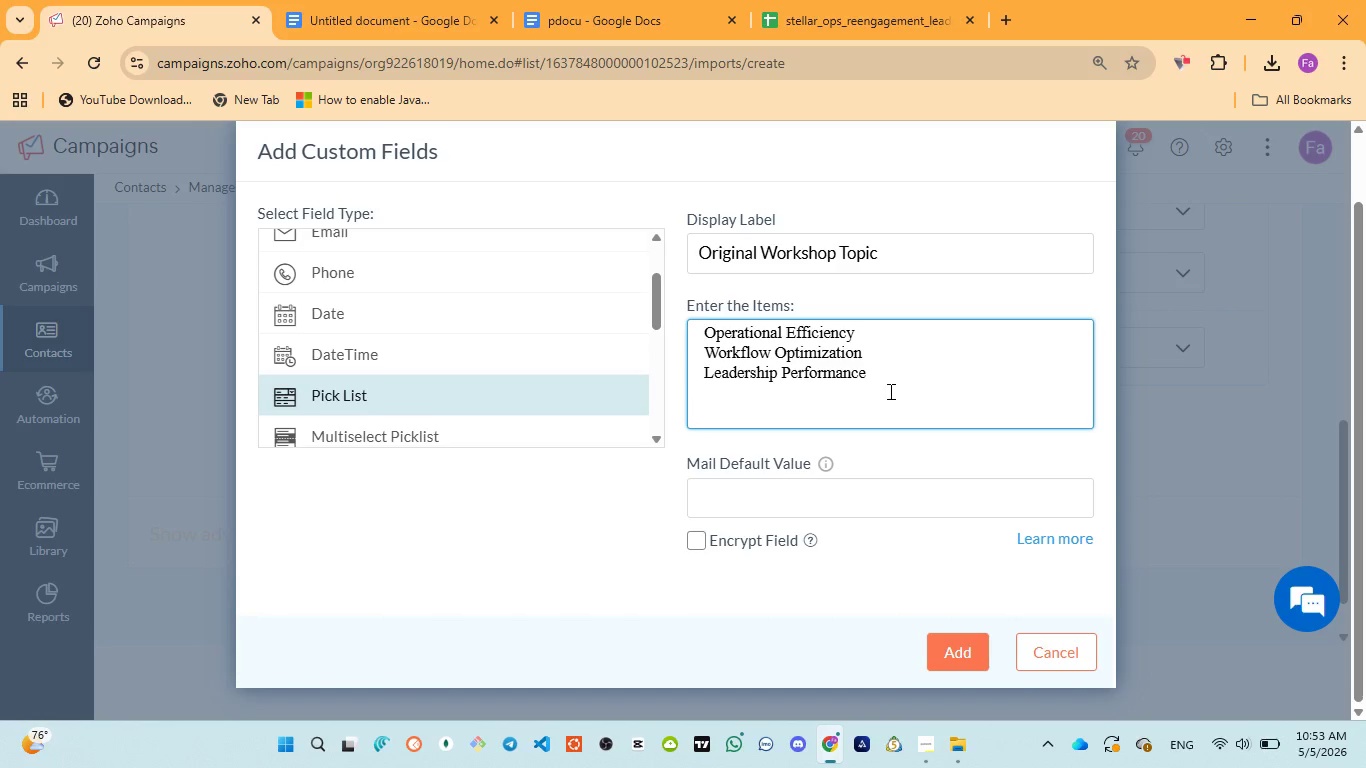 
type(Delgation for Founders)
 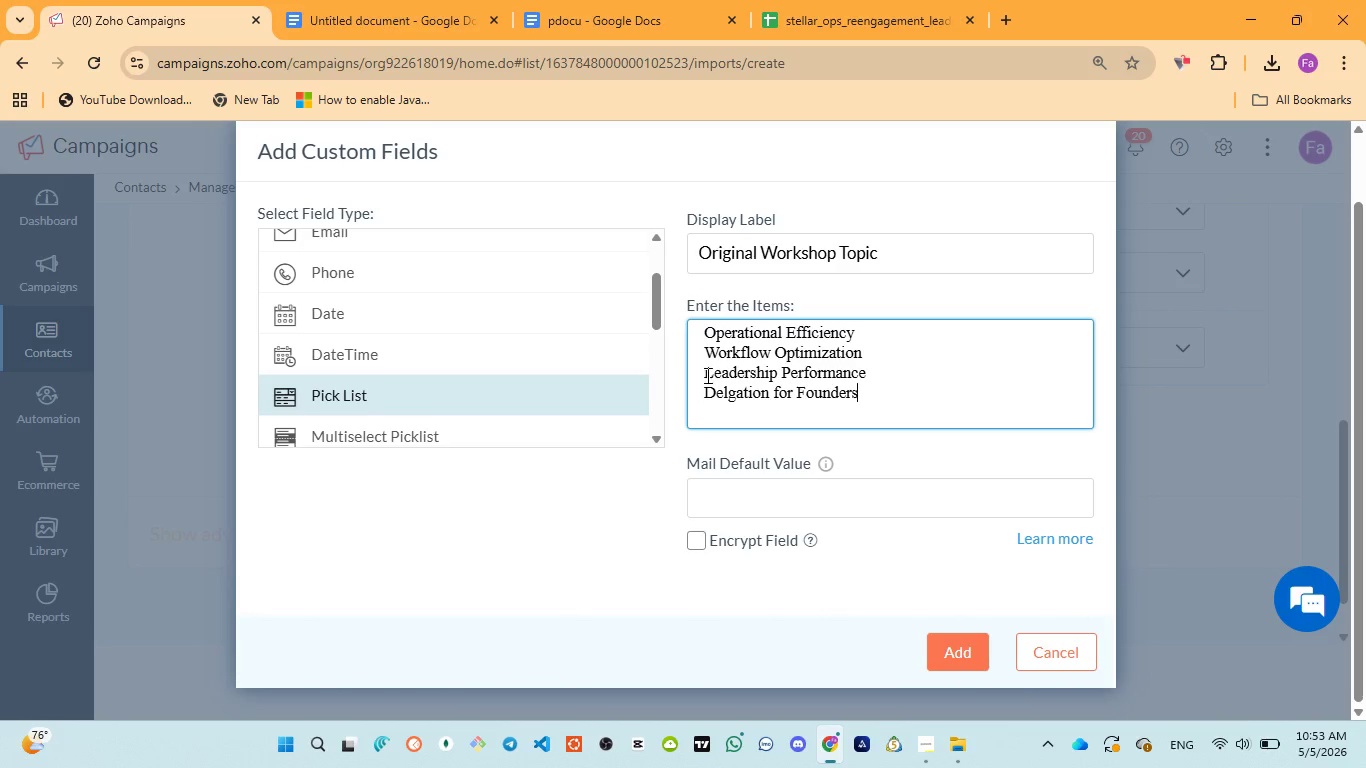 
left_click_drag(start_coordinate=[706, 386], to_coordinate=[857, 397])
 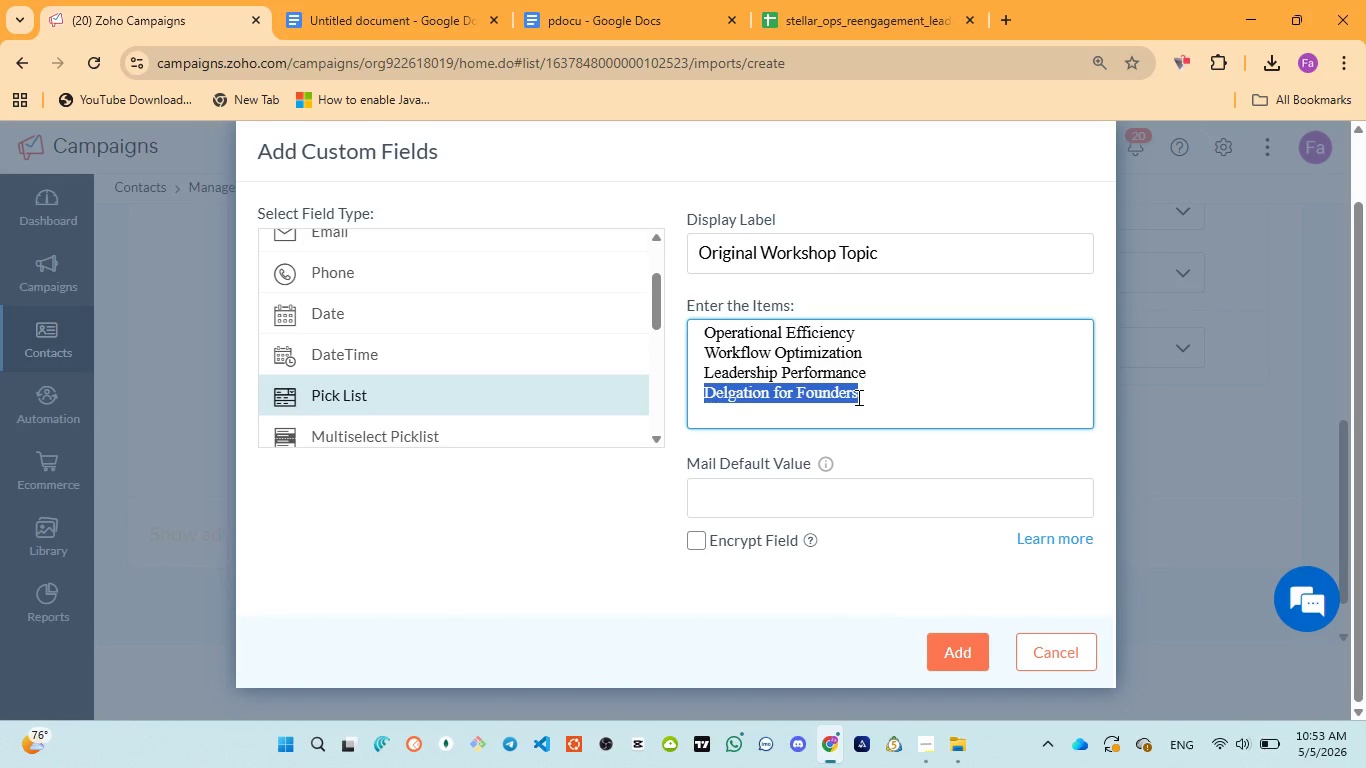 
key(Control+V)
 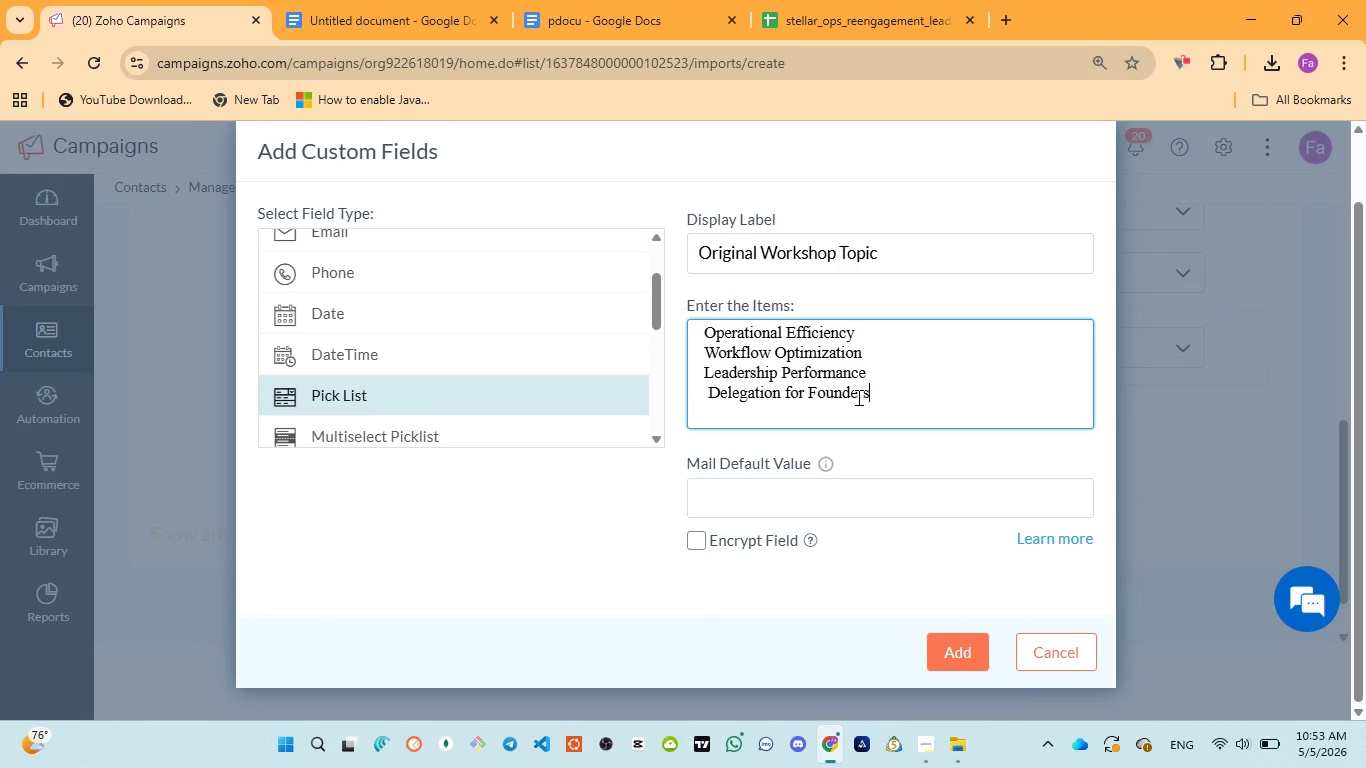 
wait(8.2)
 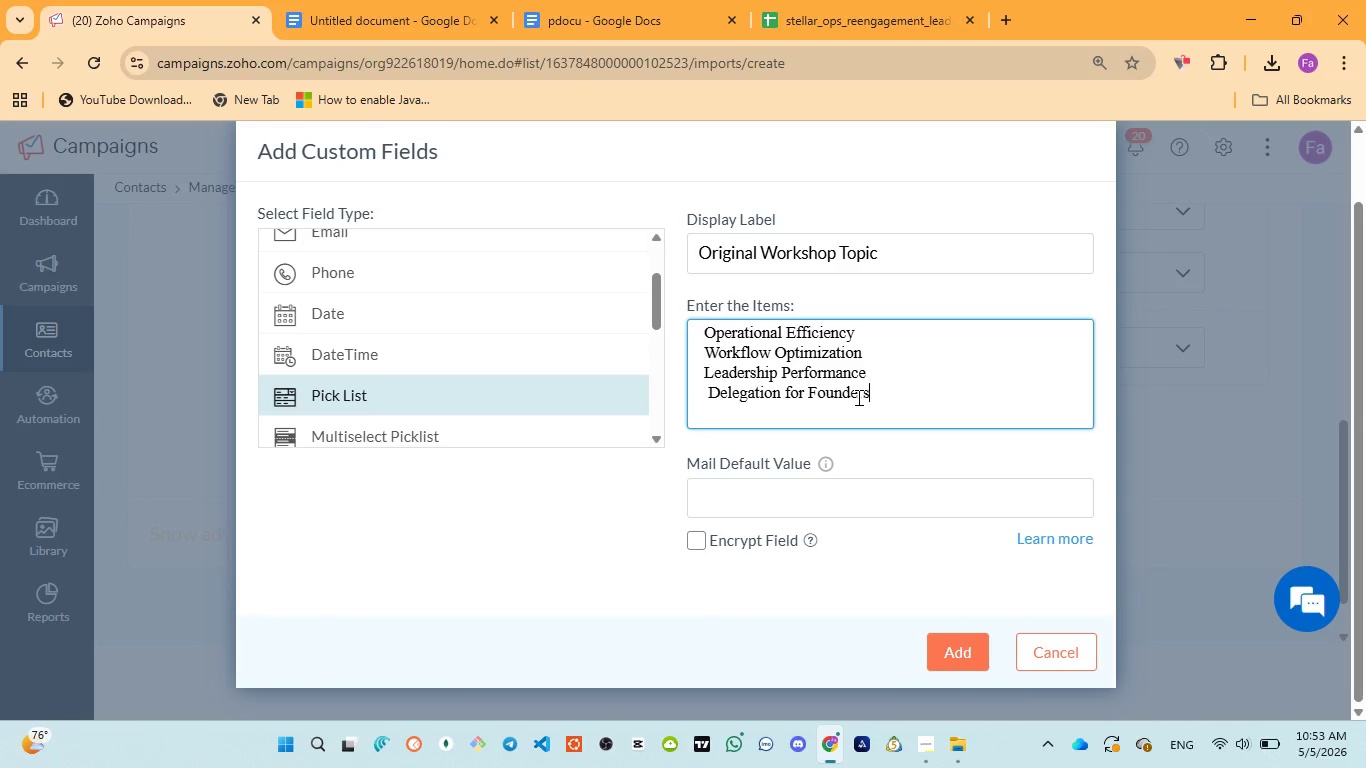 
key(Enter)
 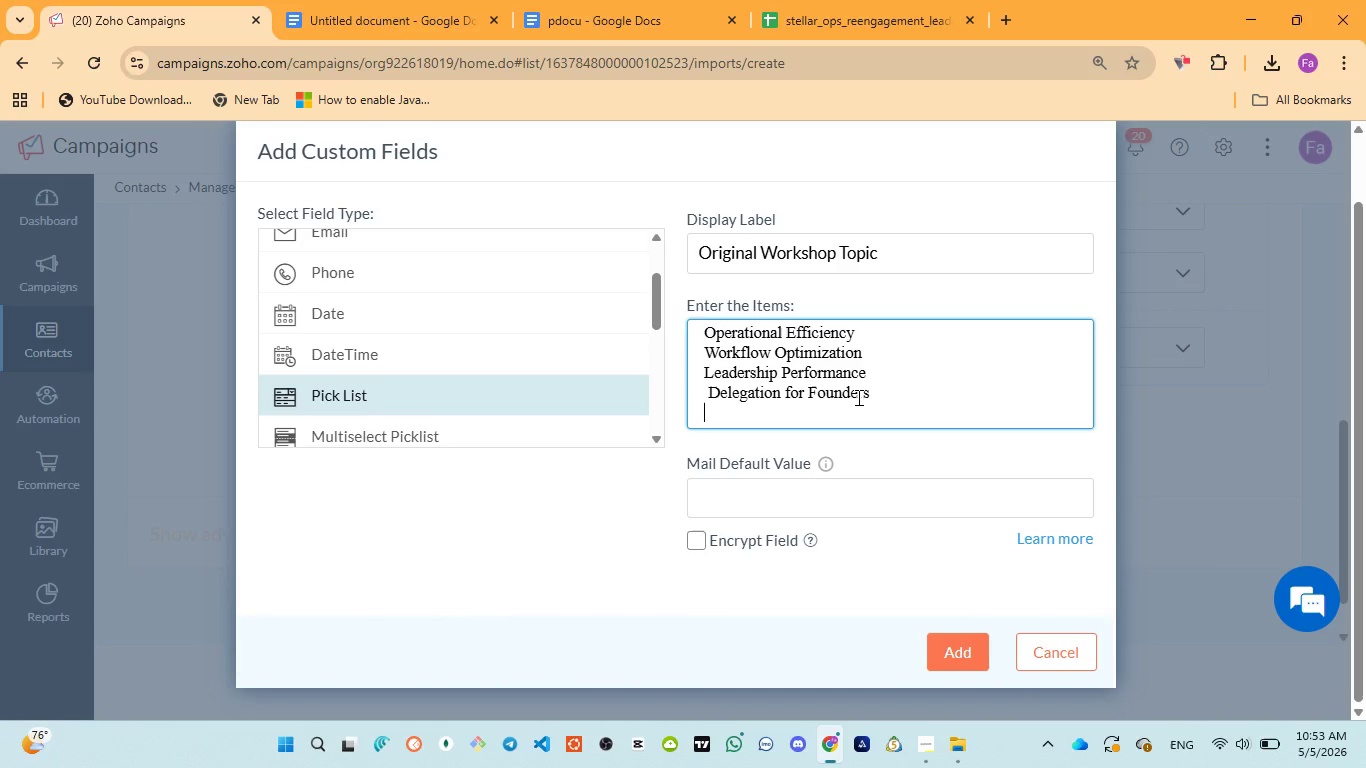 
key(ArrowUp)
 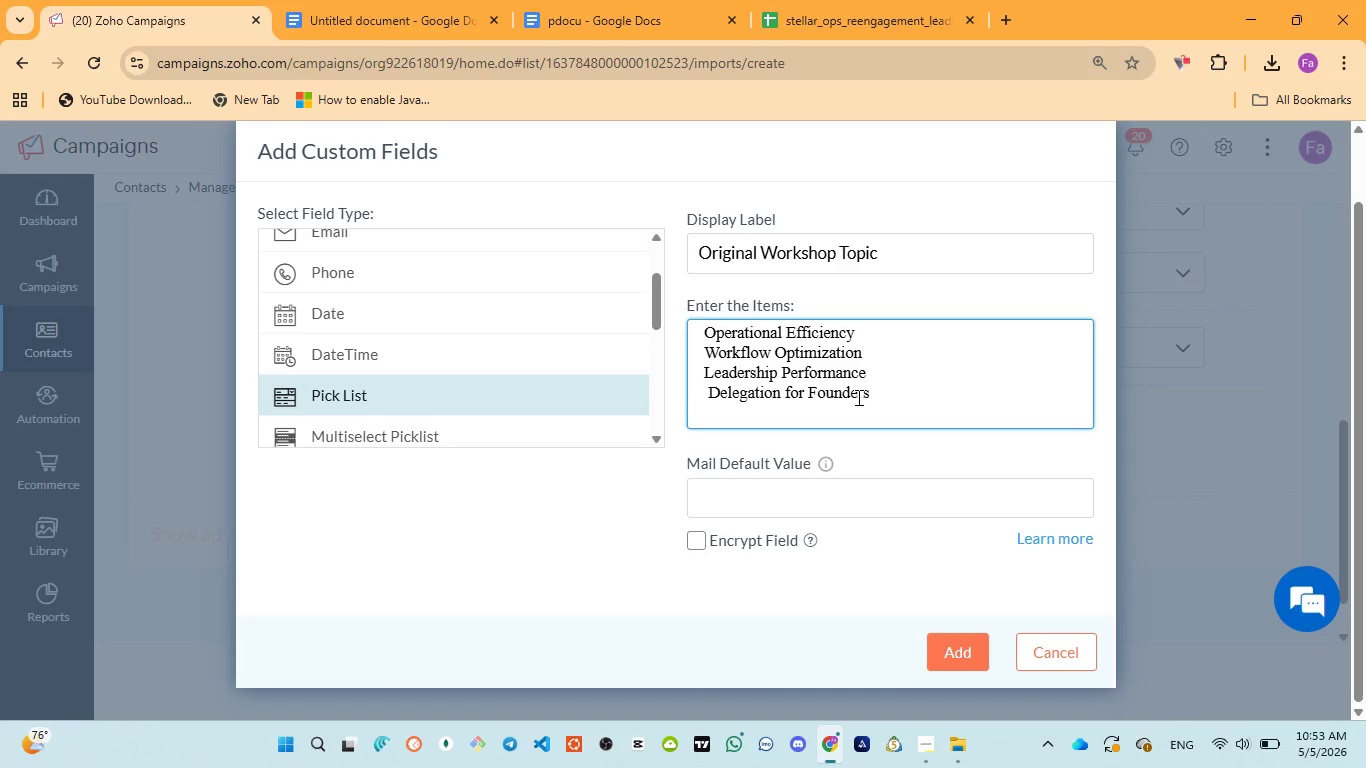 
key(ArrowRight)
 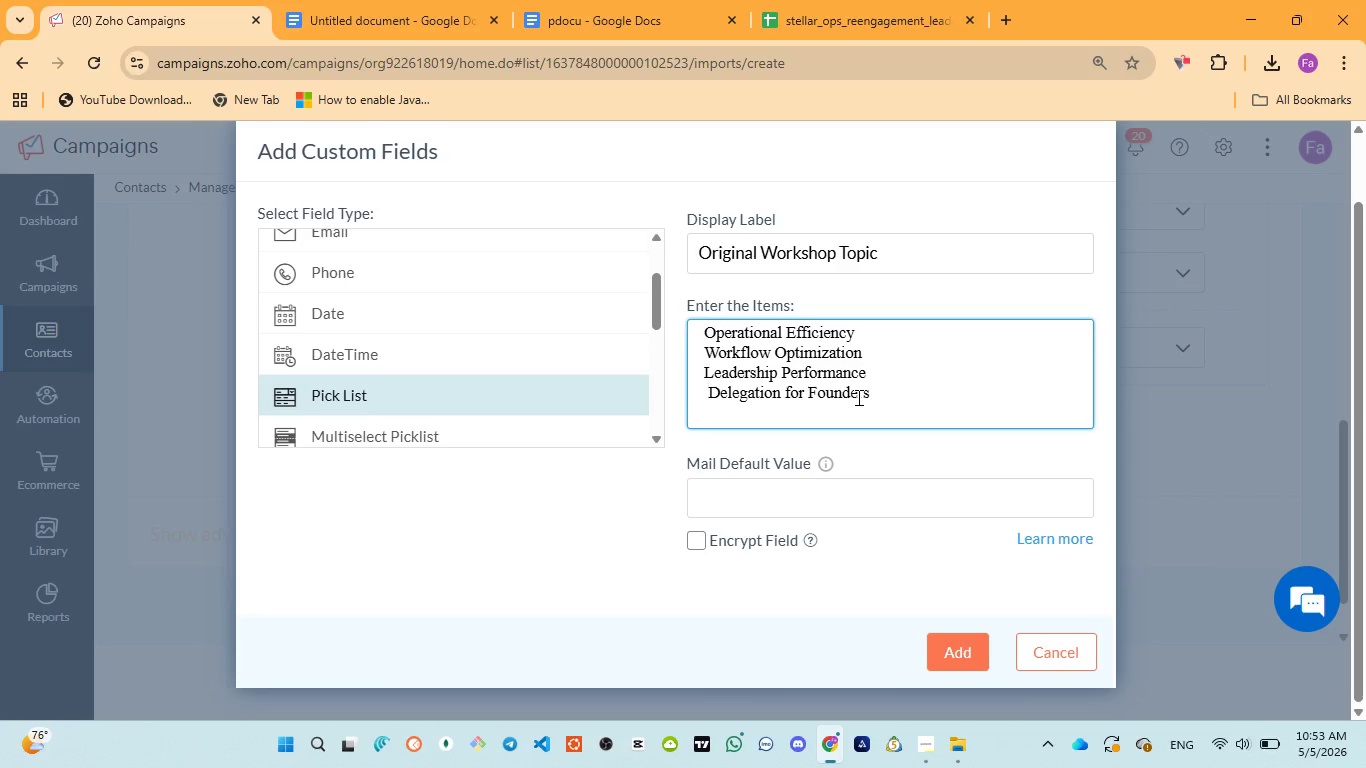 
key(Backspace)
 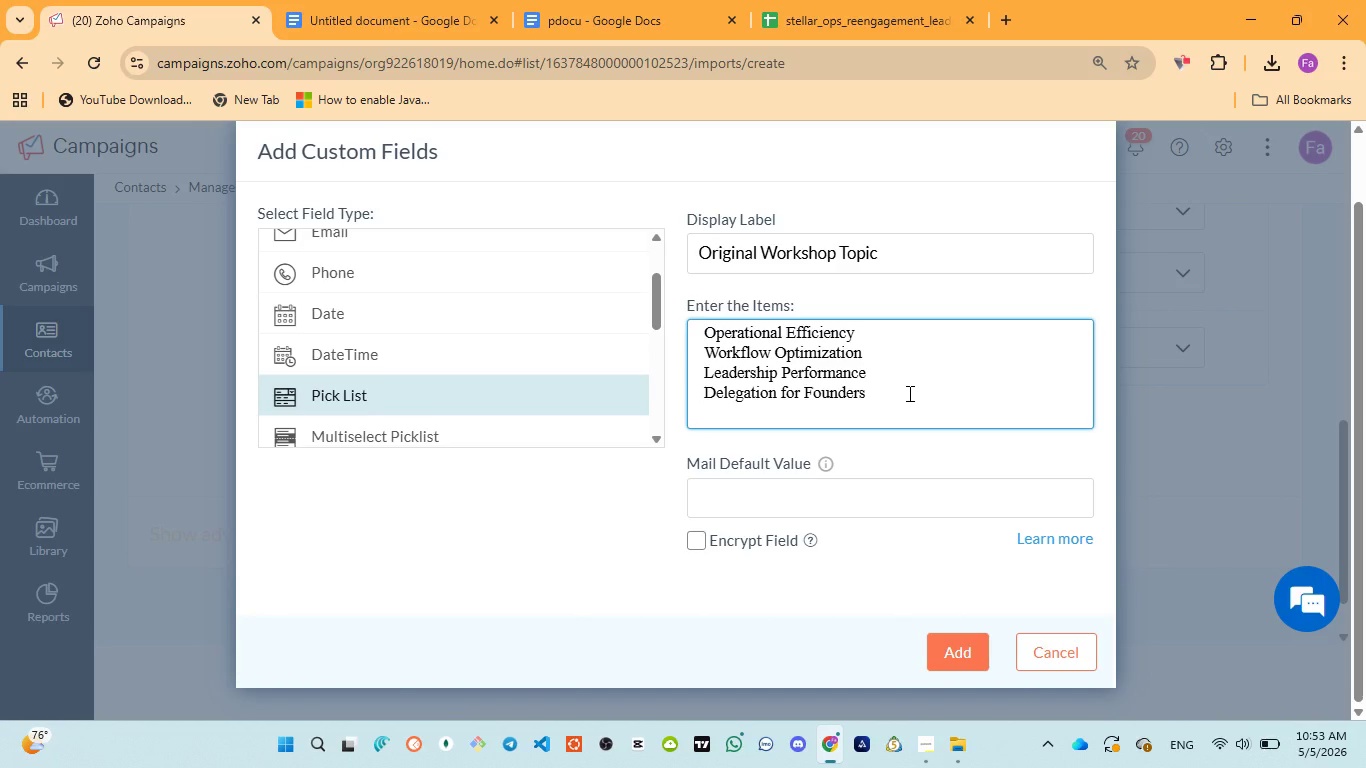 
wait(19.72)
 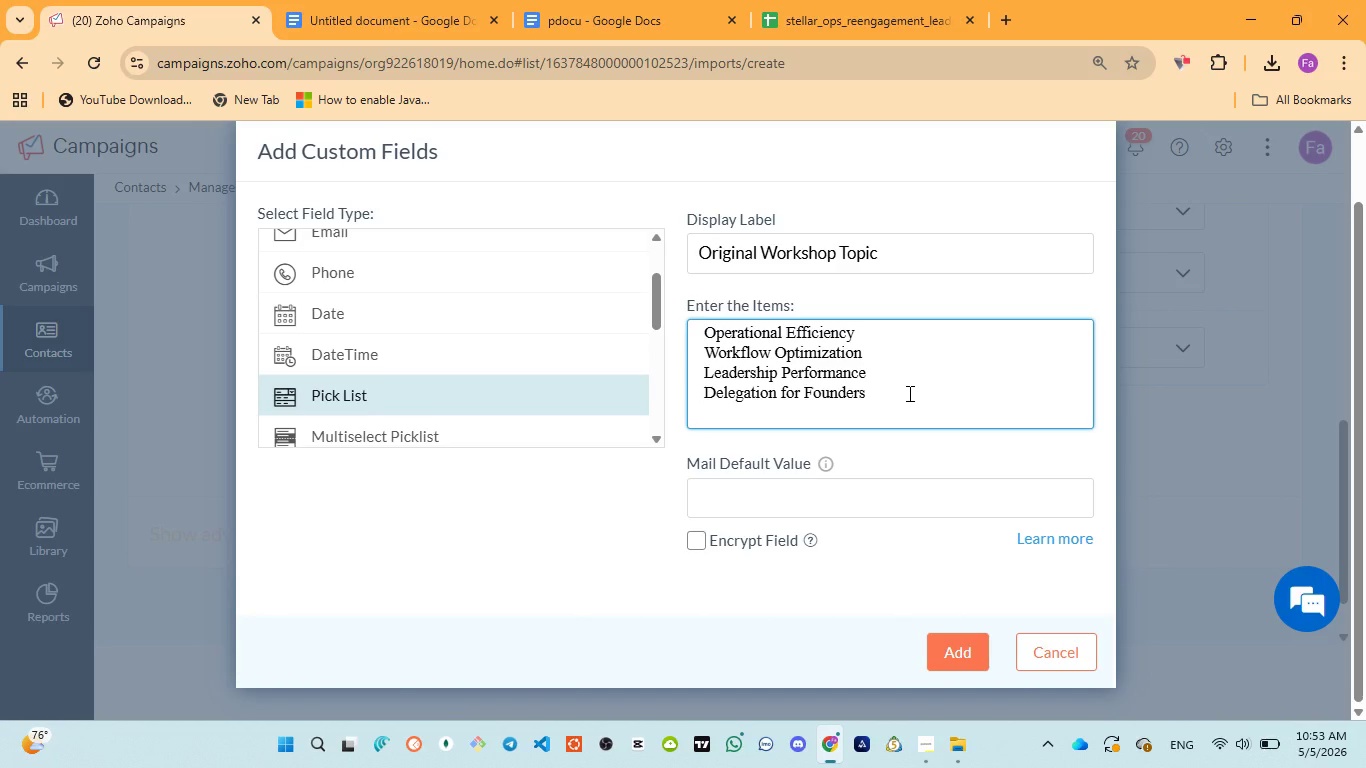 
left_click([564, 16])
 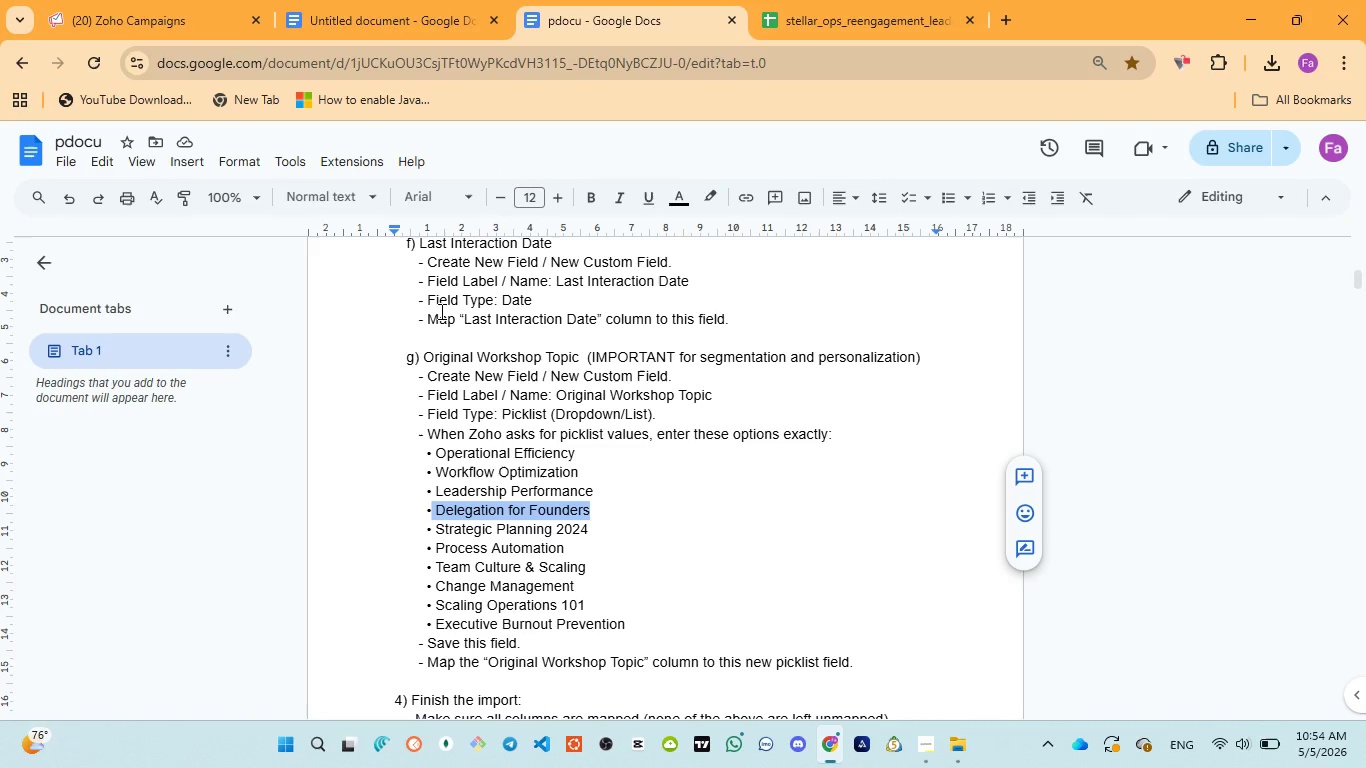 
wait(7.64)
 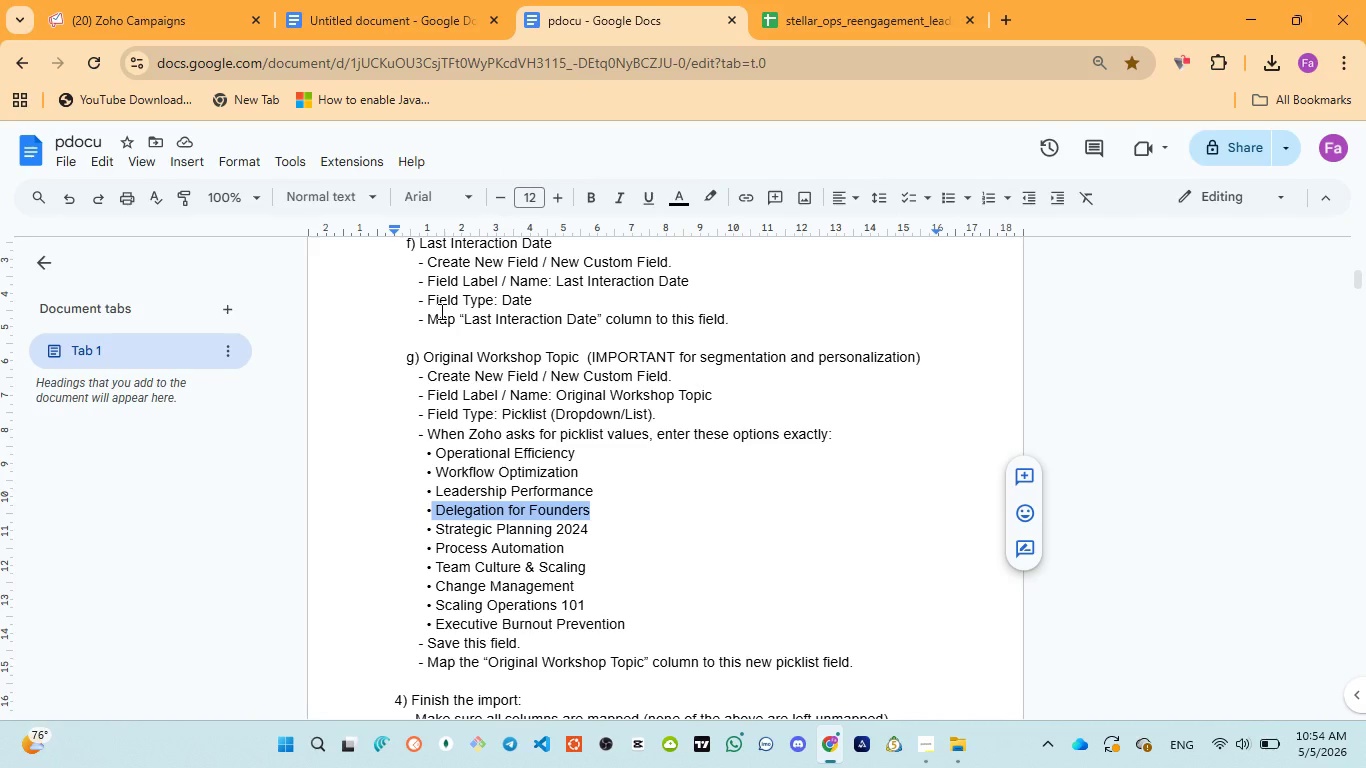 
left_click_drag(start_coordinate=[435, 527], to_coordinate=[590, 525])
 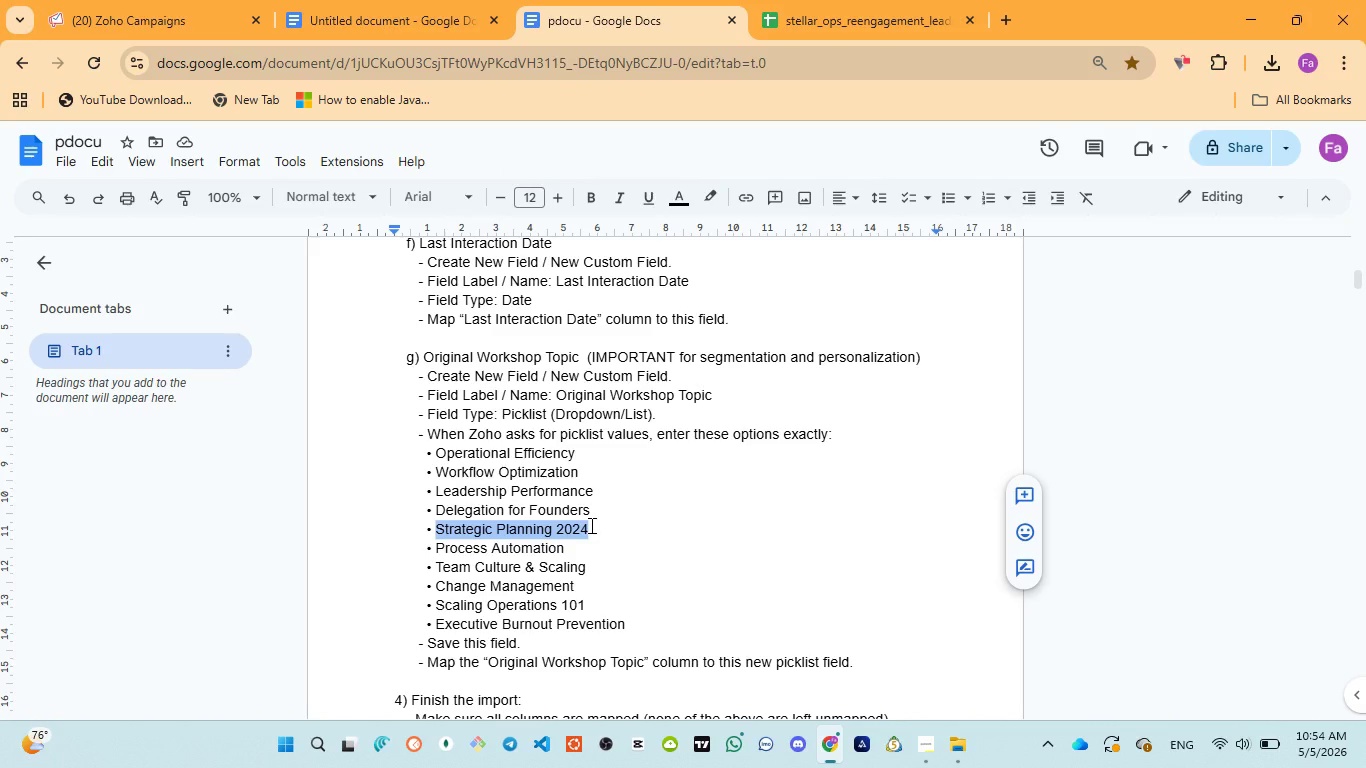 
key(Control+C)
 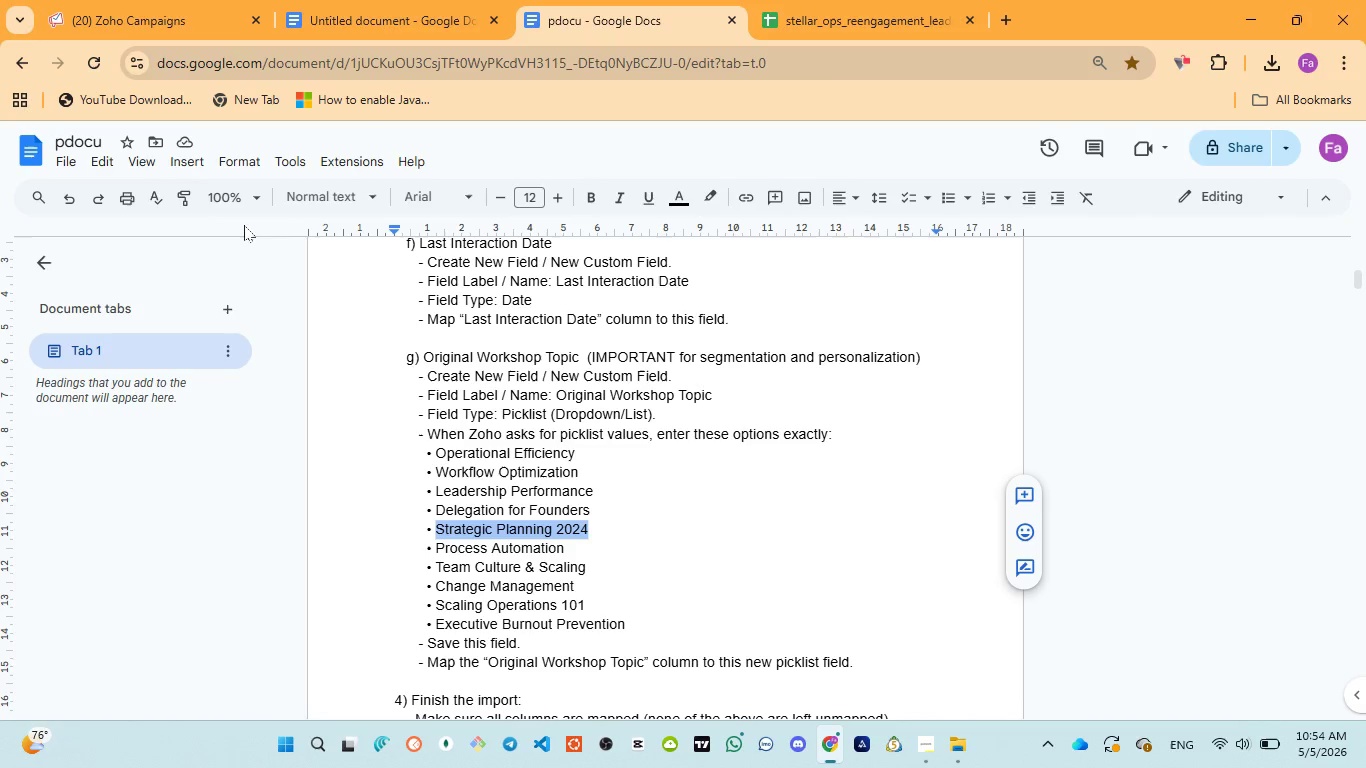 
left_click([115, 31])
 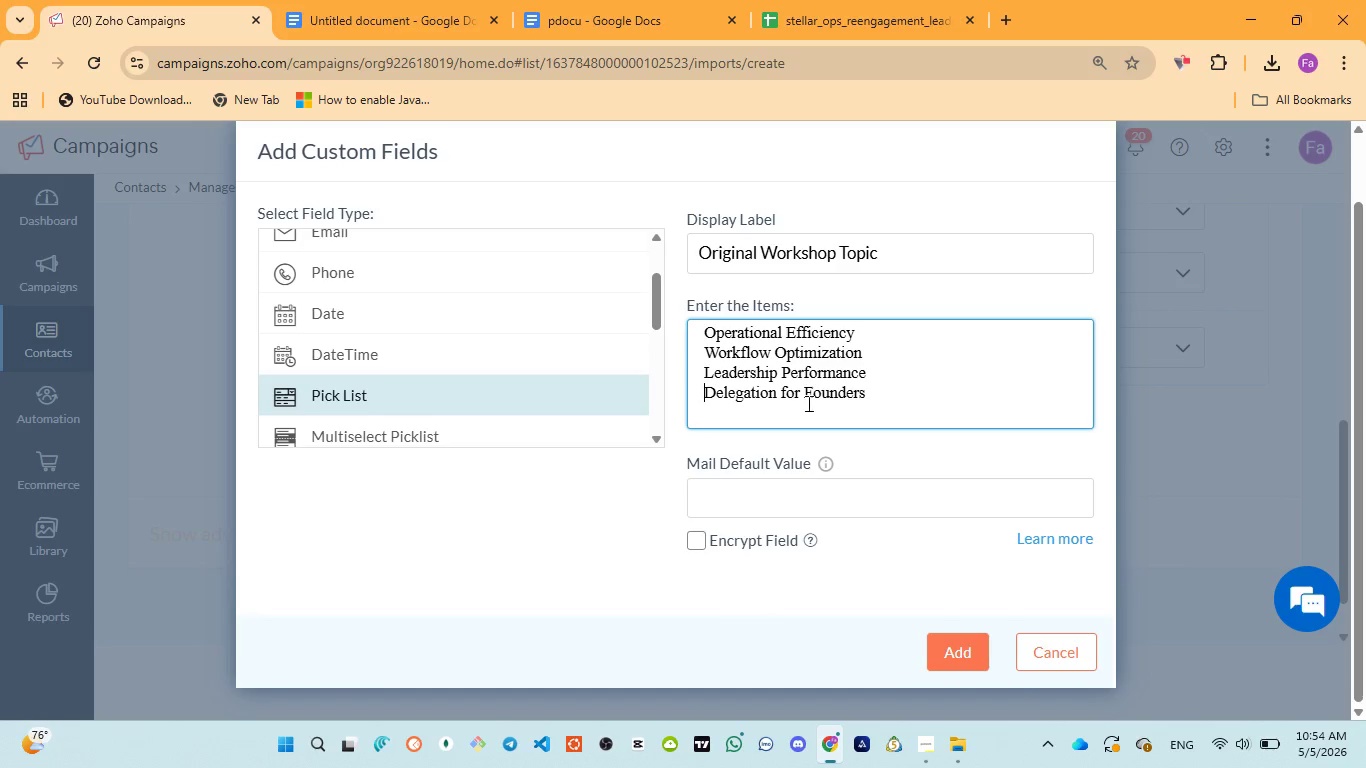 
left_click([899, 397])
 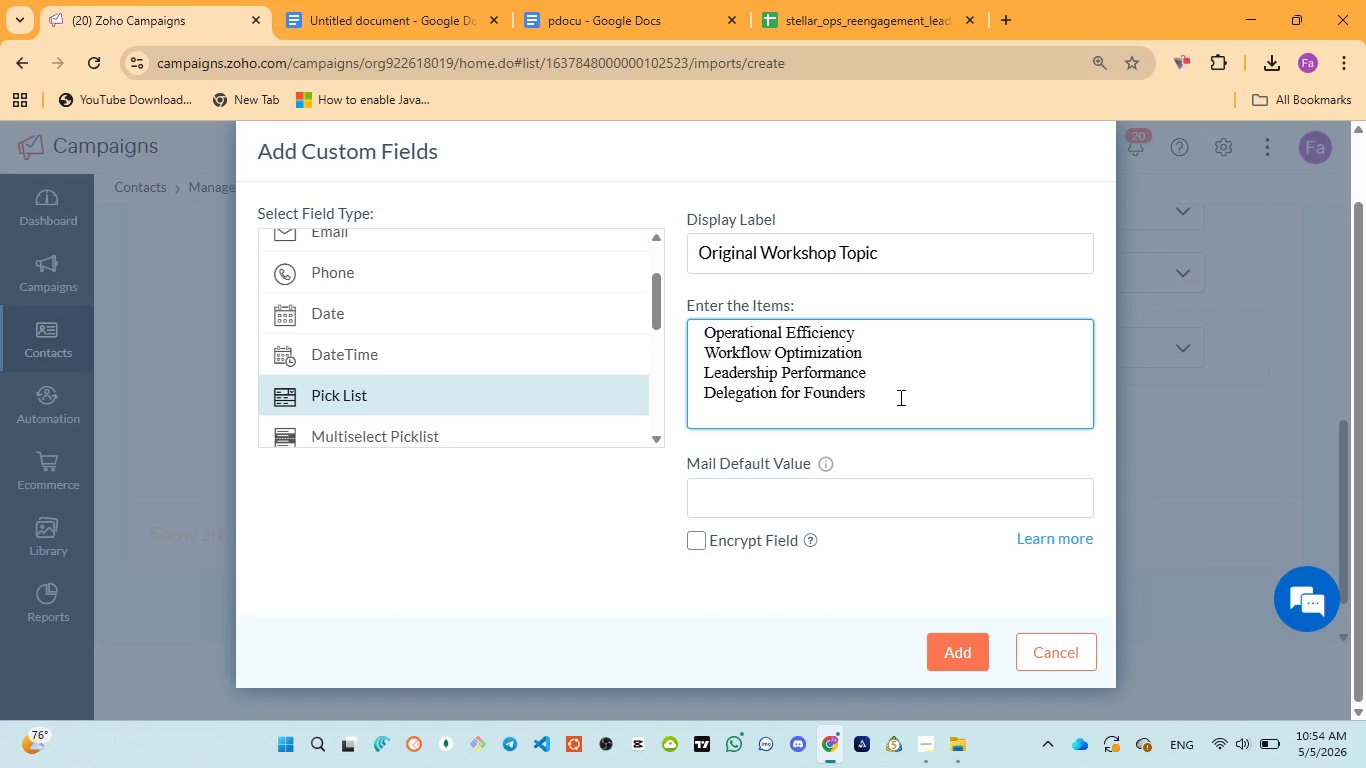 
key(Enter)
 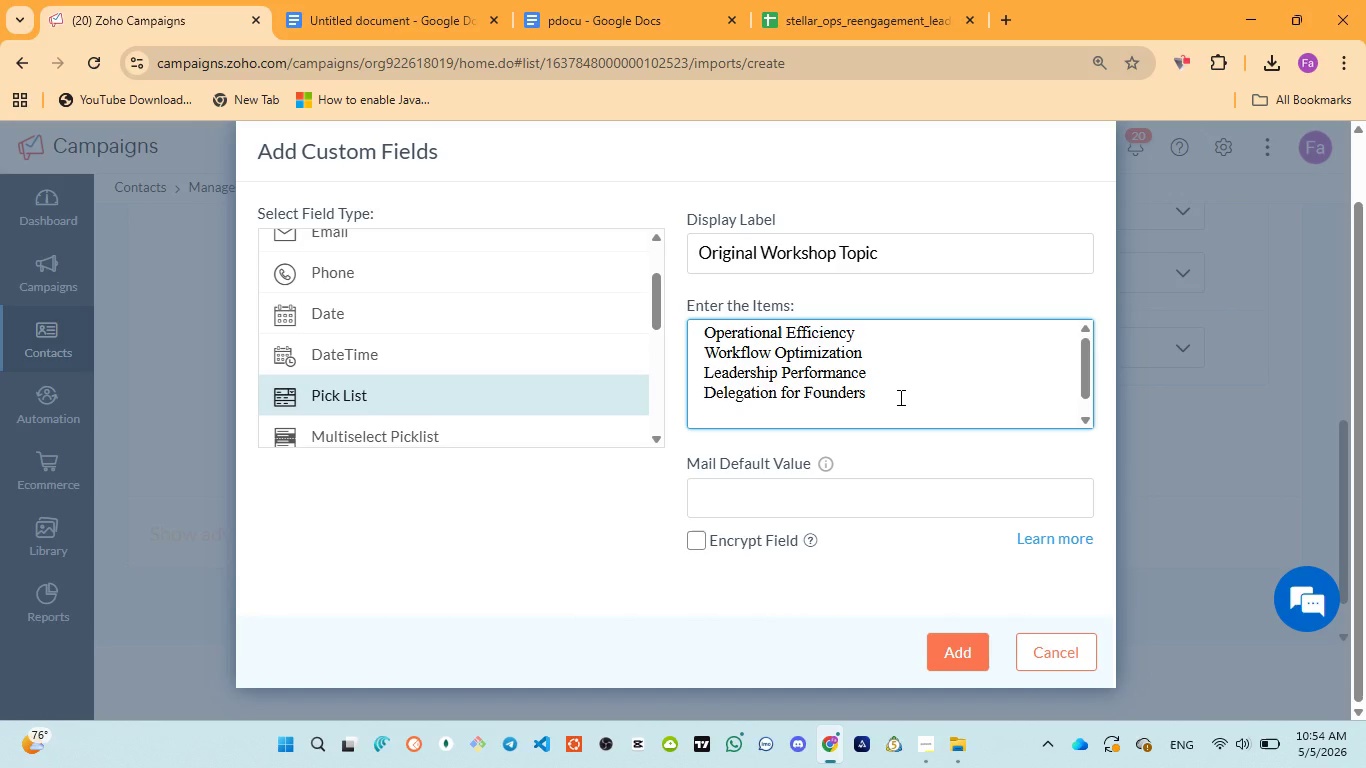 
type(Strategic Planing)
 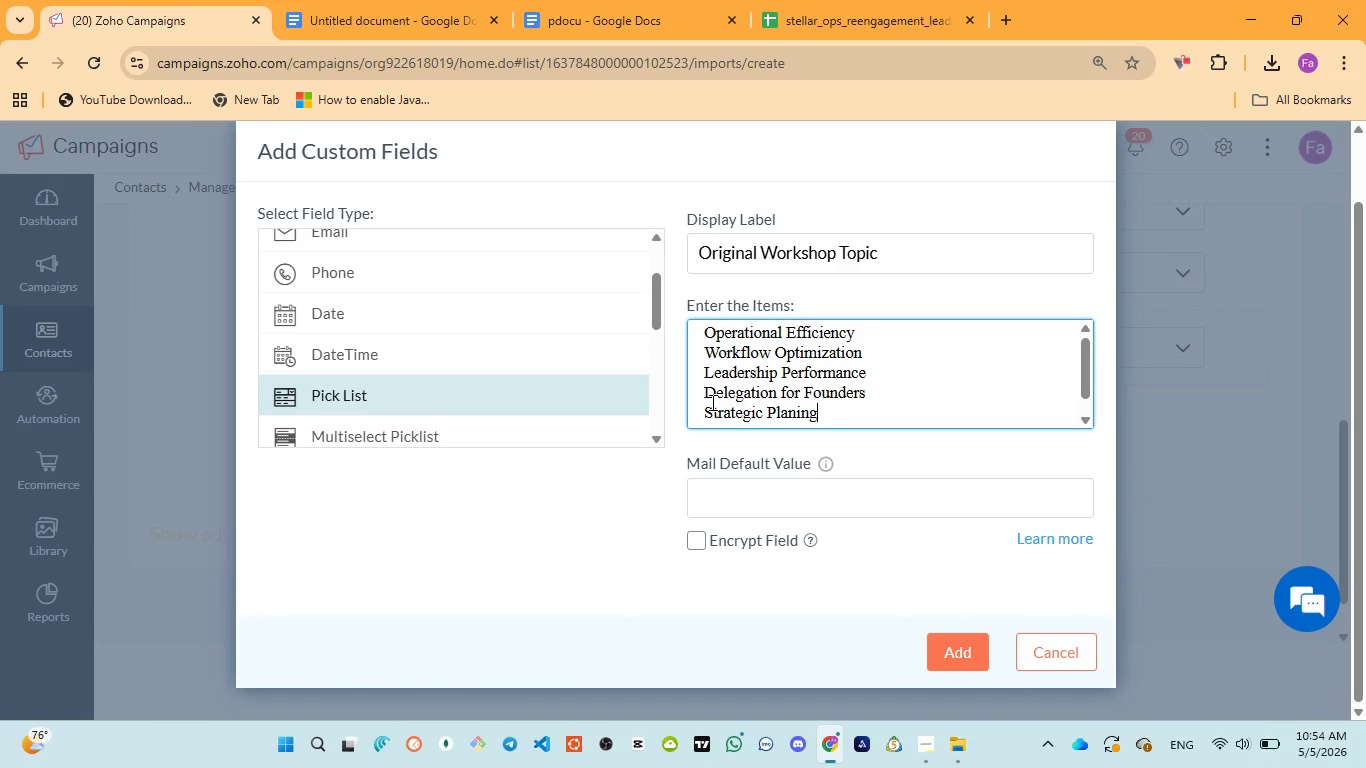 
left_click_drag(start_coordinate=[707, 414], to_coordinate=[819, 410])
 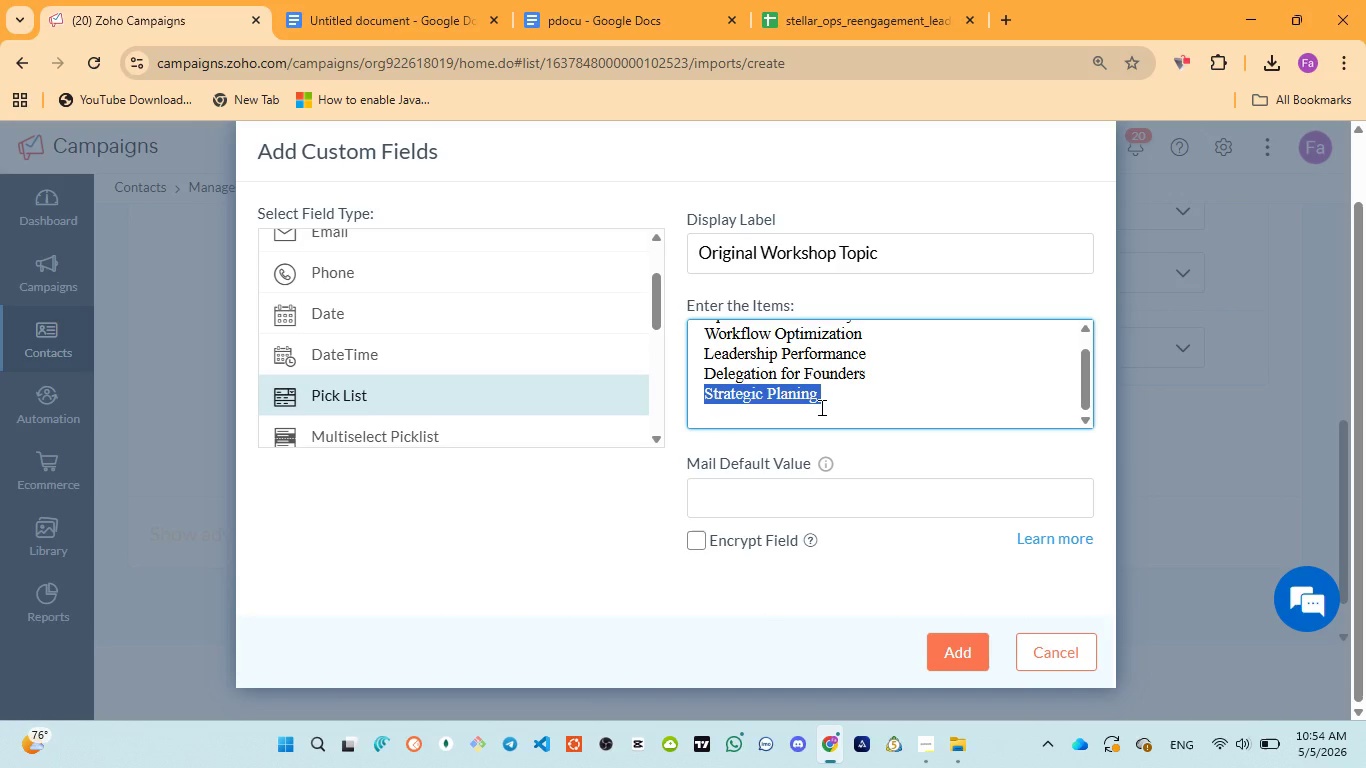 
key(Control+V)
 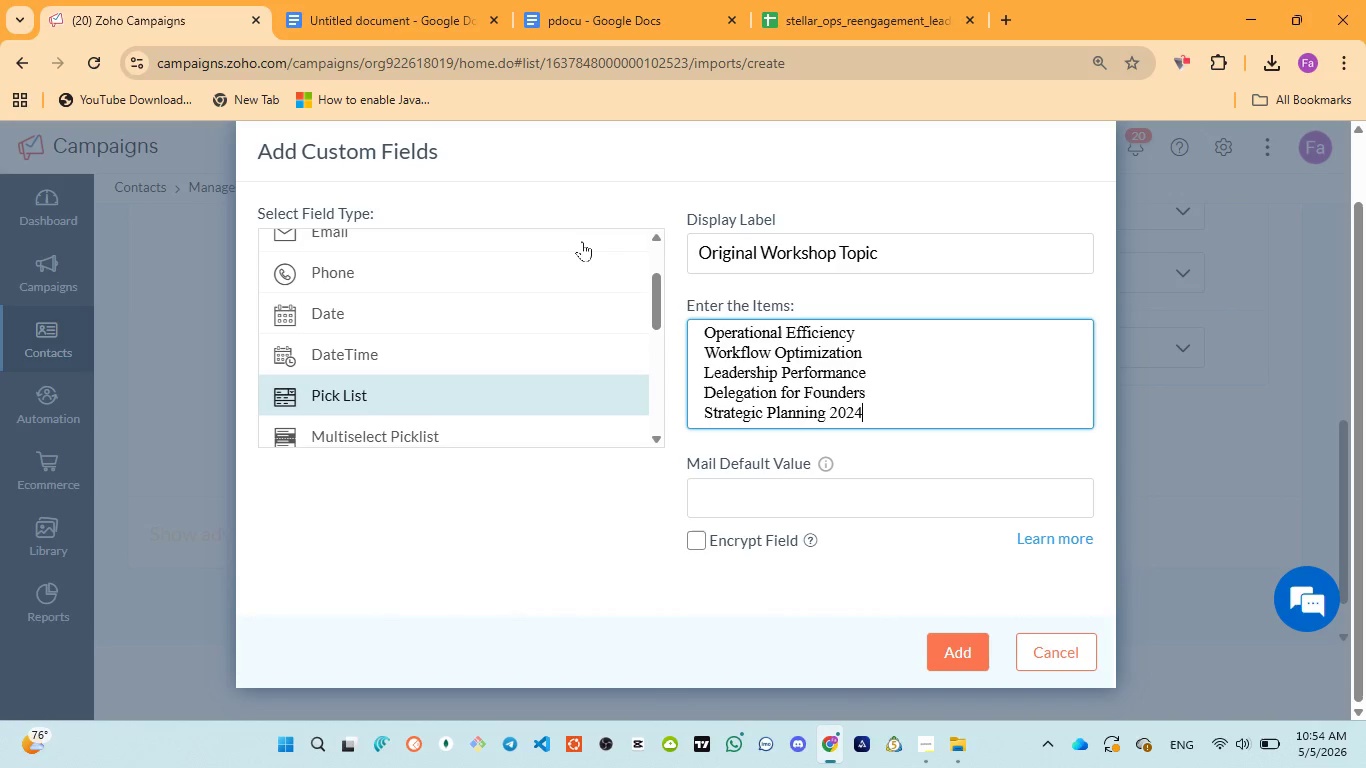 
left_click([568, 12])
 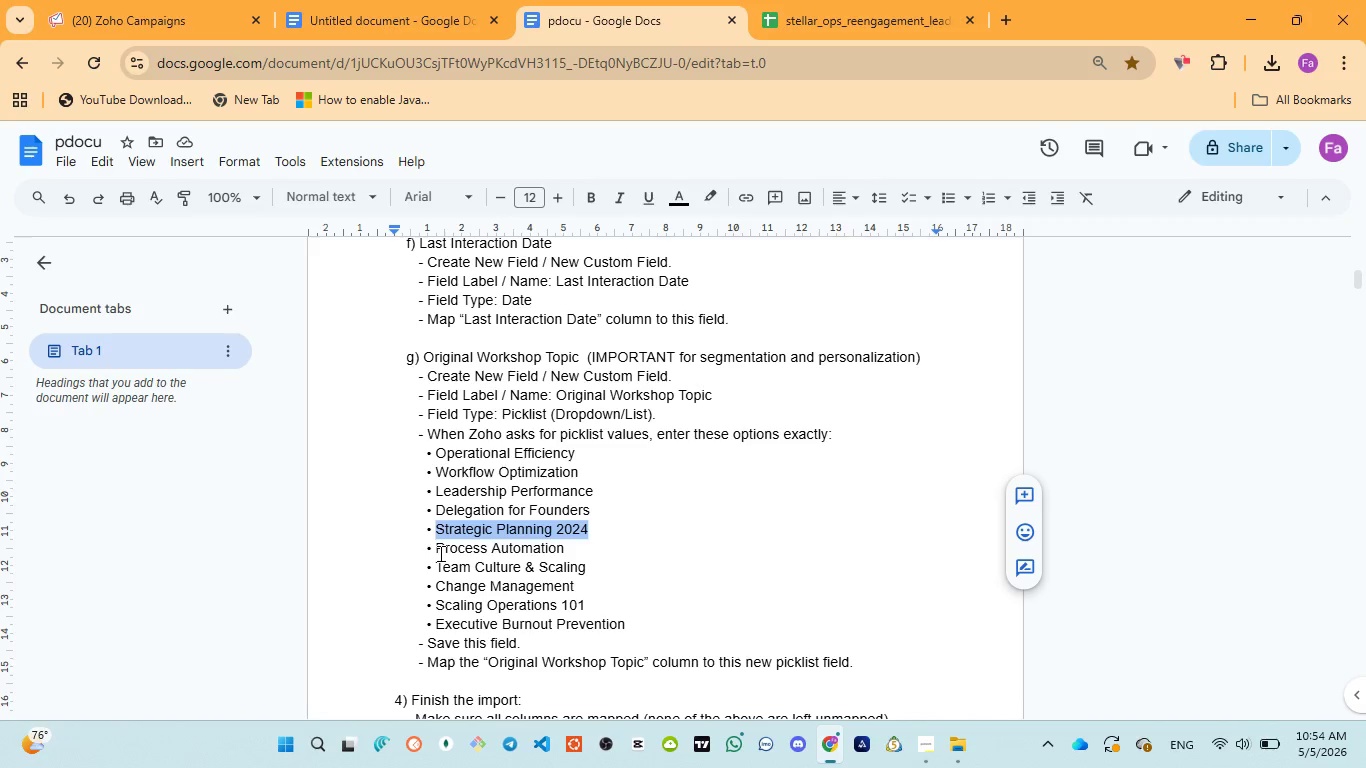 
left_click_drag(start_coordinate=[434, 548], to_coordinate=[566, 546])
 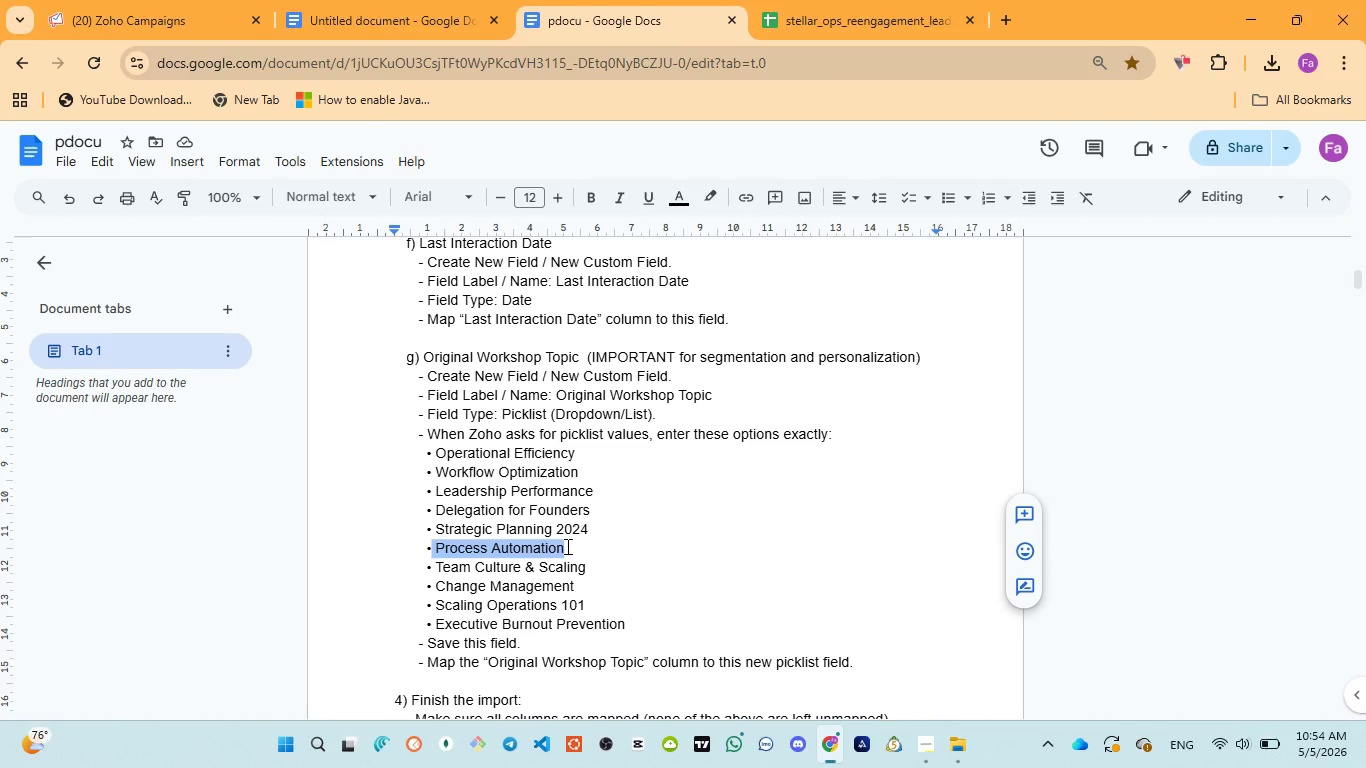 
key(Control+C)
 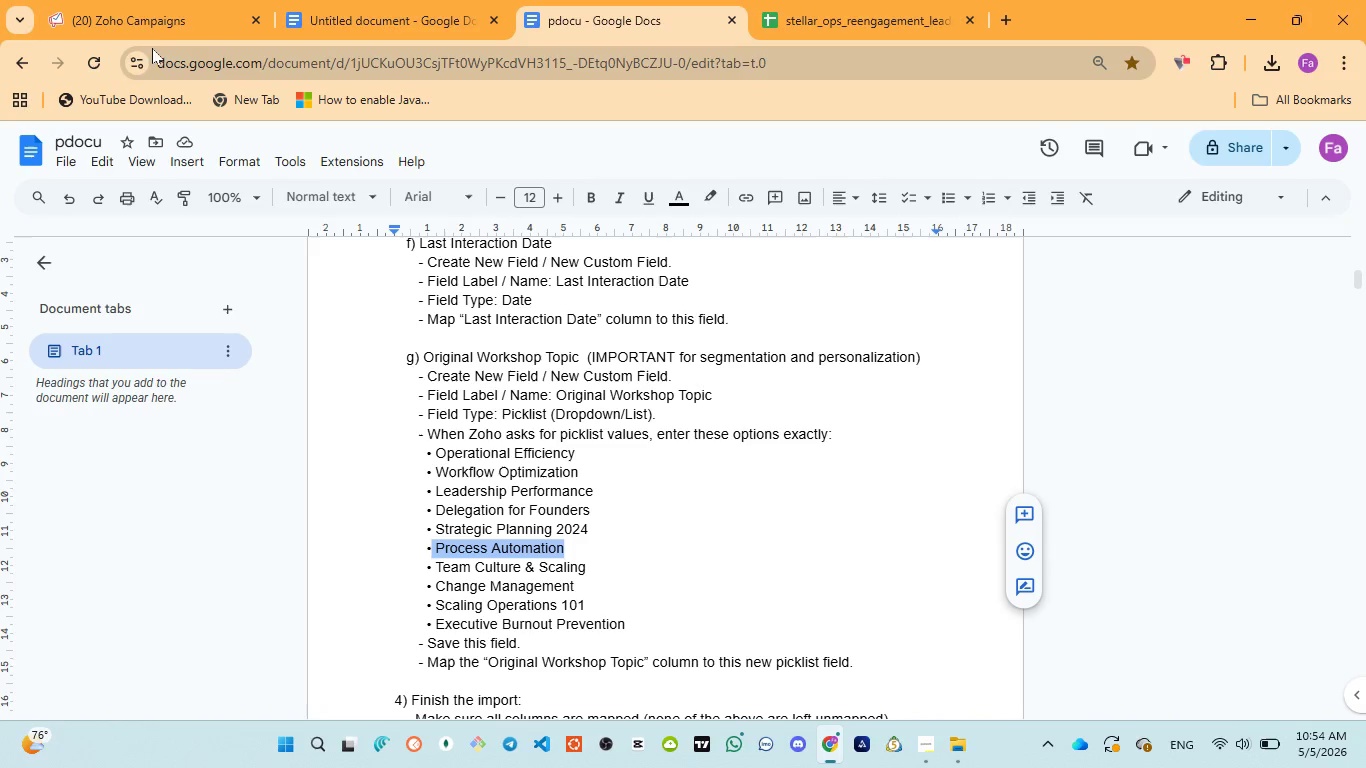 
left_click([151, 9])
 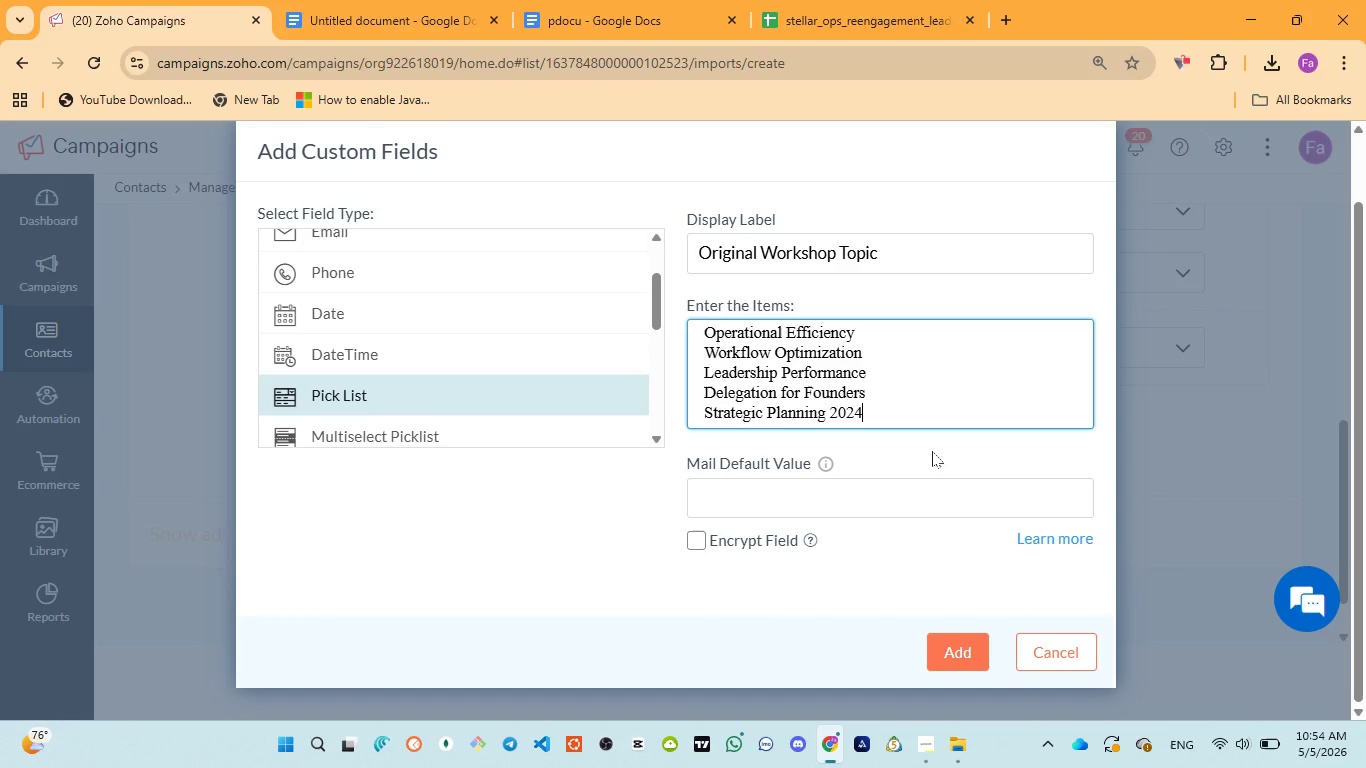 
key(Enter)
 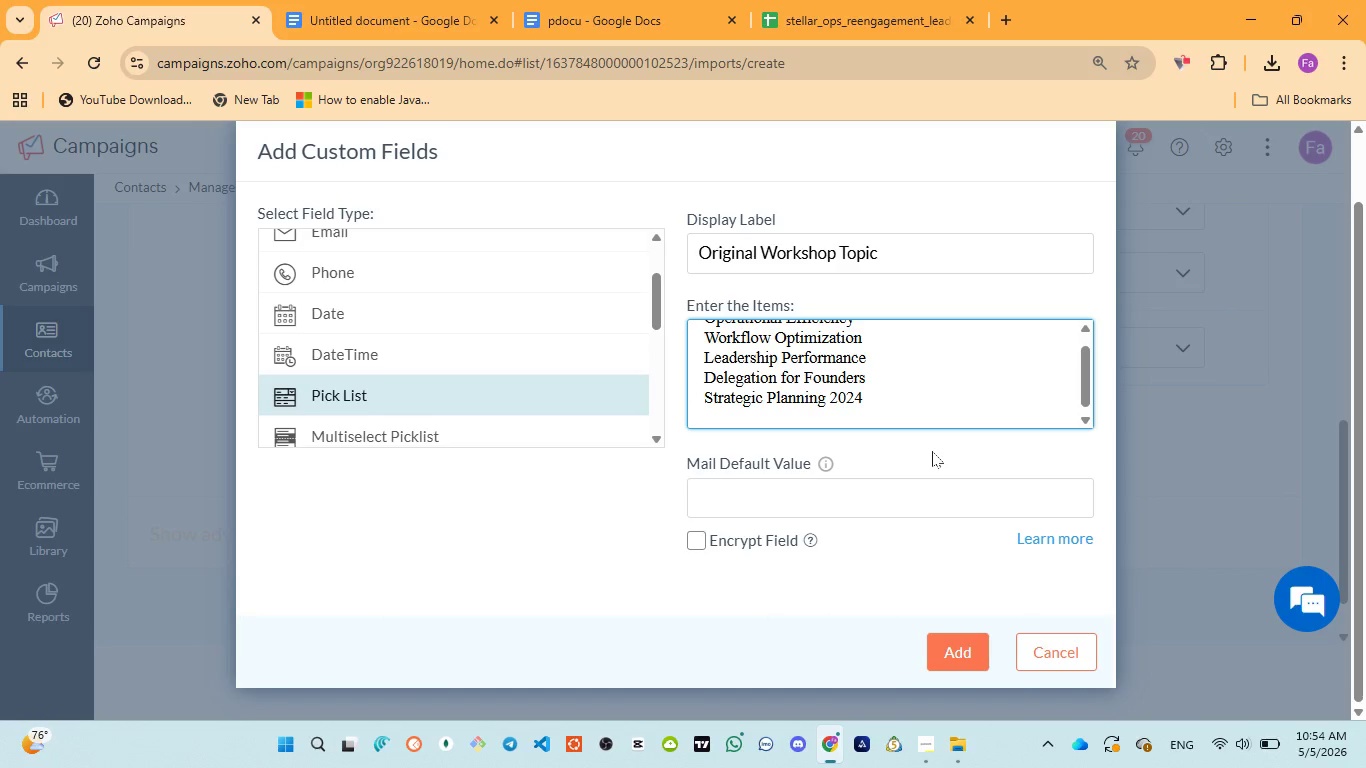 
type(Process Automation)
 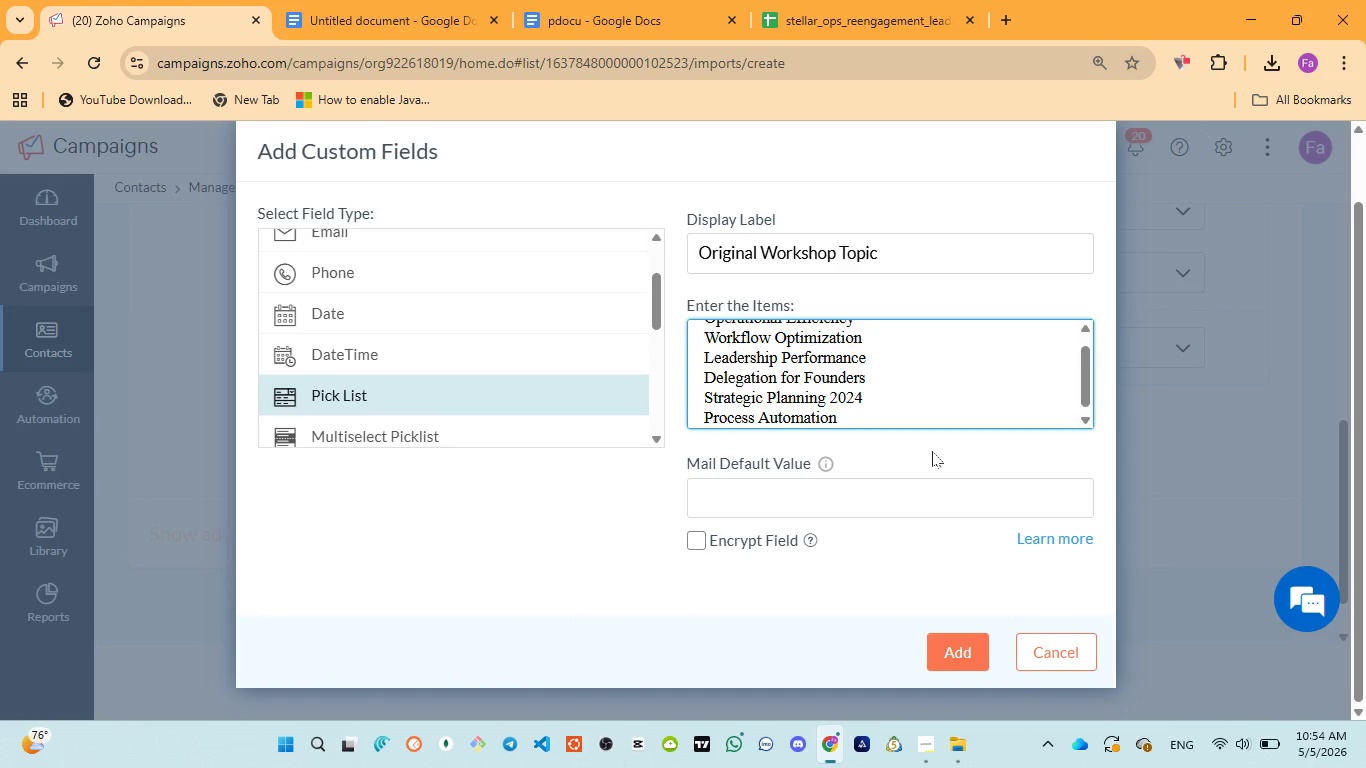 
left_click_drag(start_coordinate=[703, 416], to_coordinate=[836, 415])
 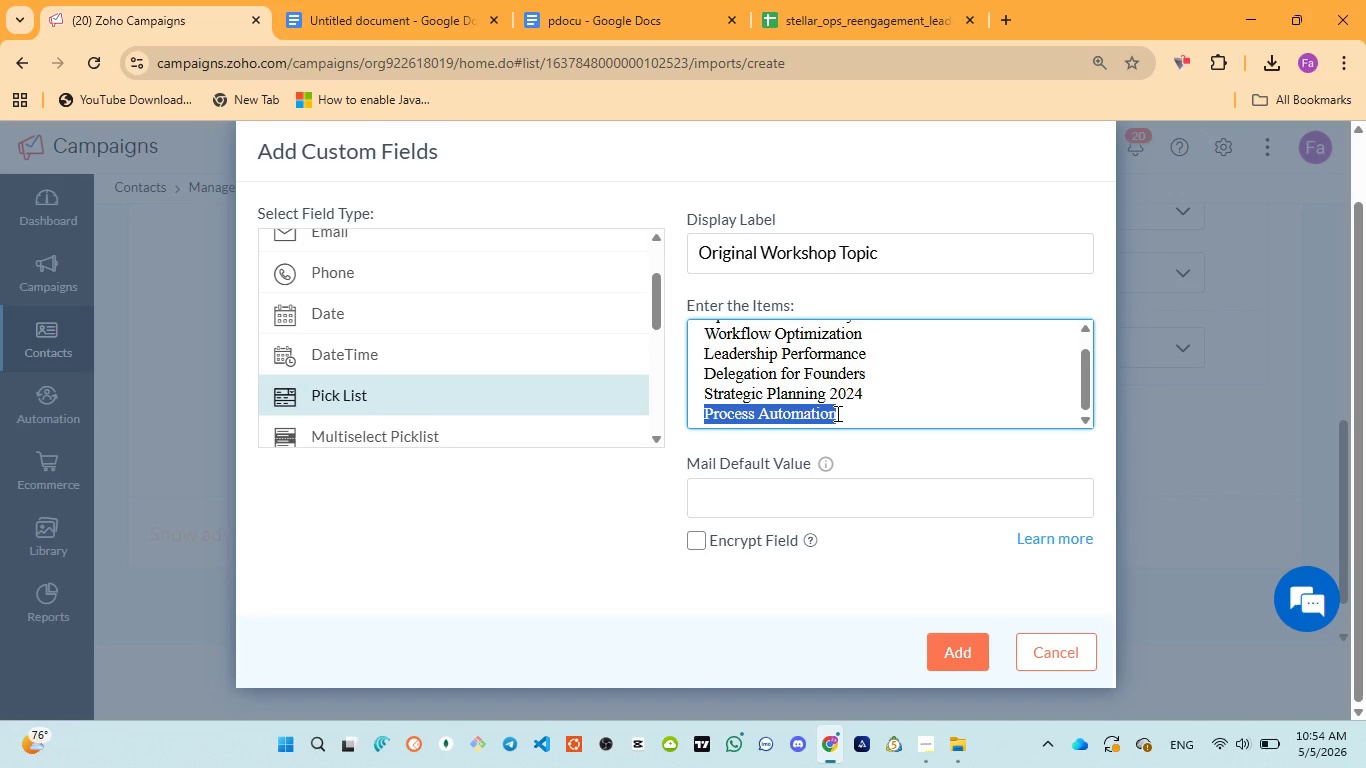 
key(Control+V)
 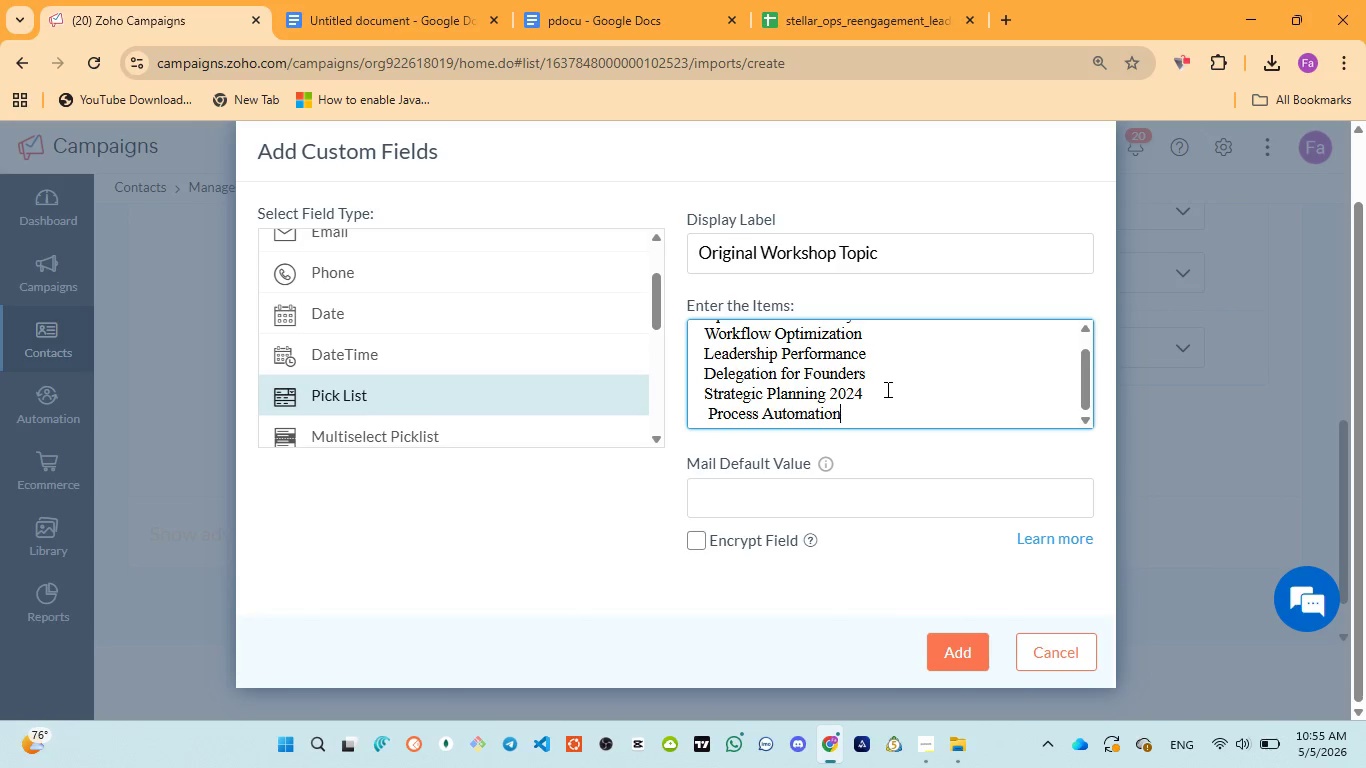 
wait(17.69)
 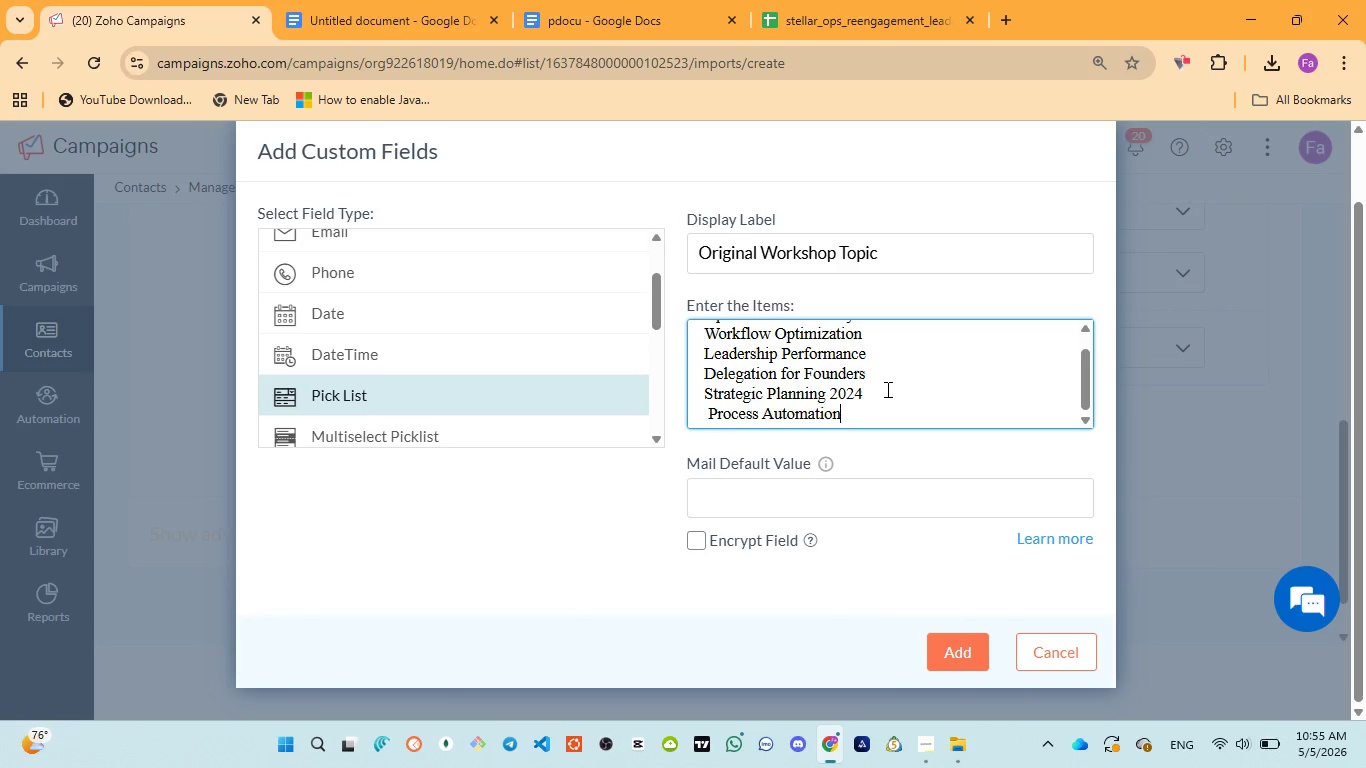 
left_click([577, 23])
 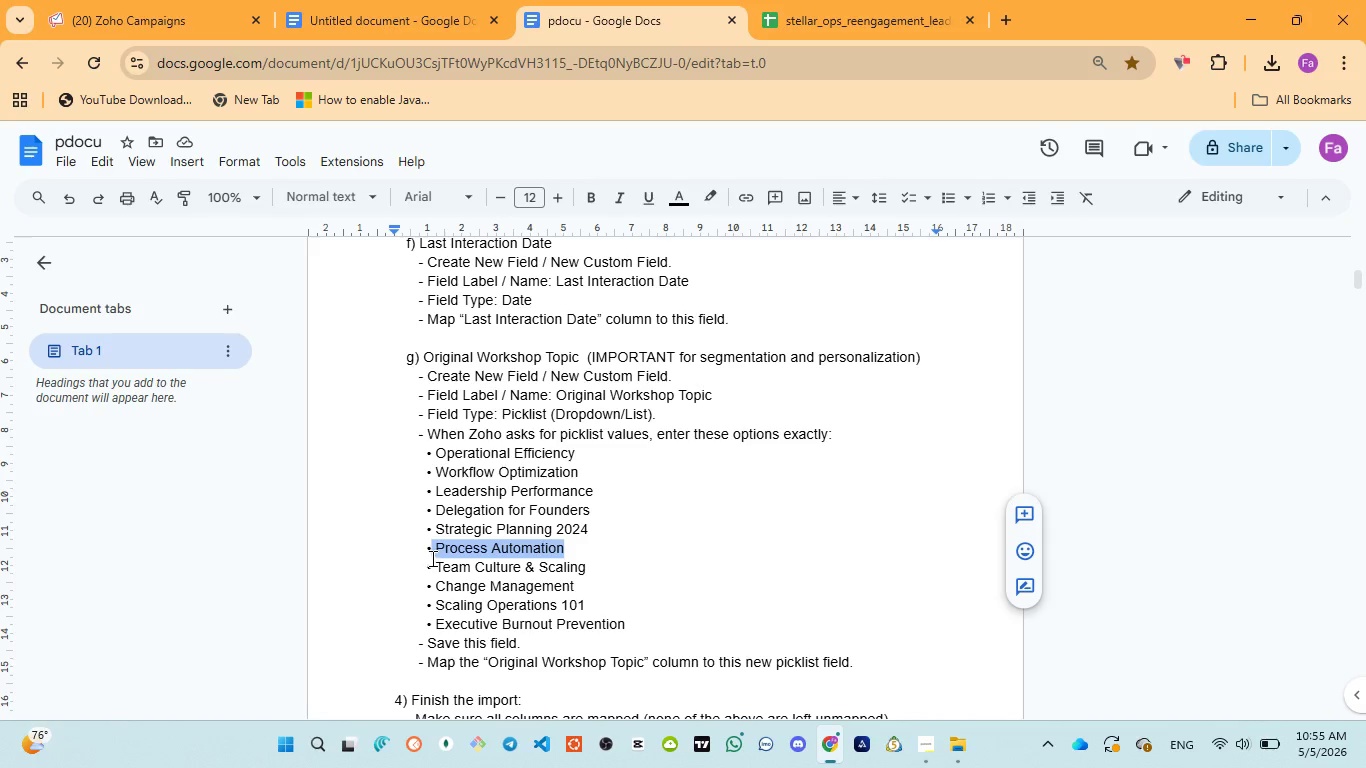 
left_click_drag(start_coordinate=[437, 562], to_coordinate=[617, 576])
 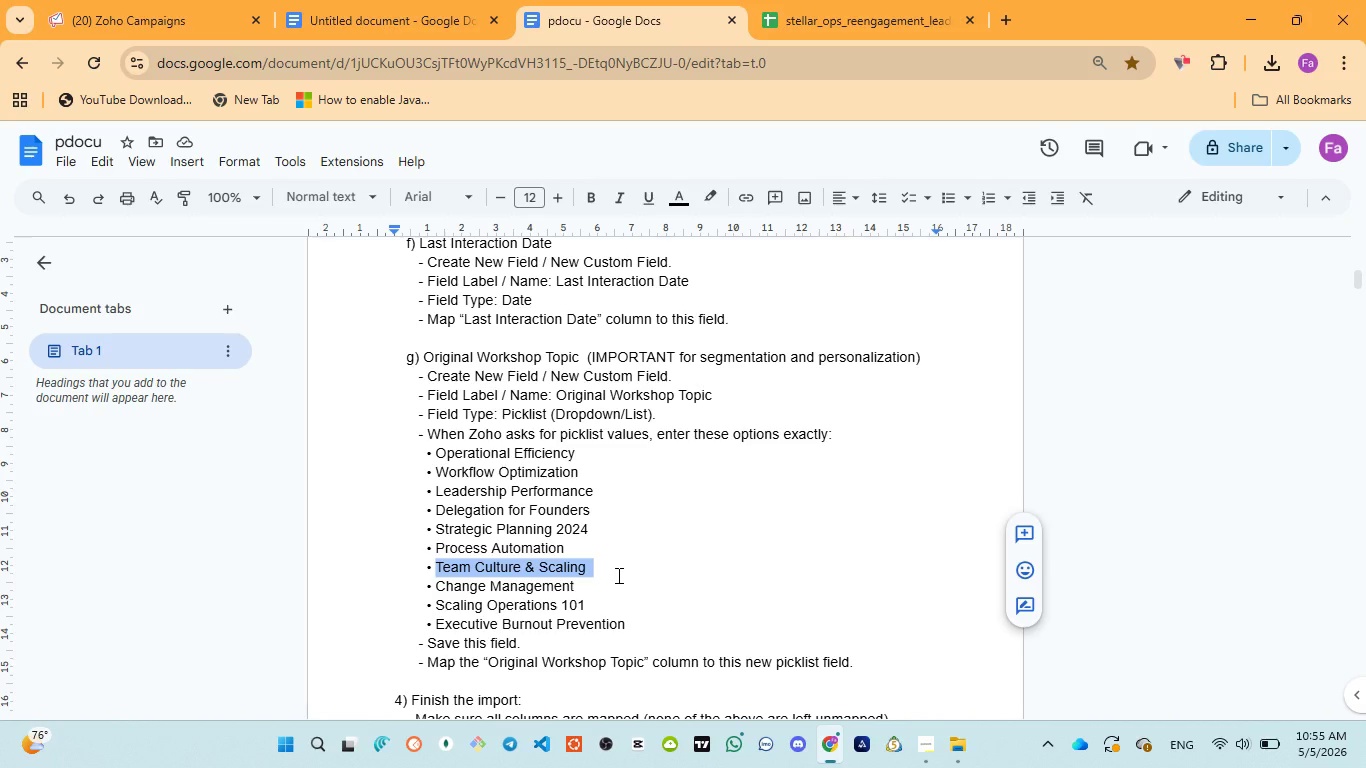 
key(Control+C)
 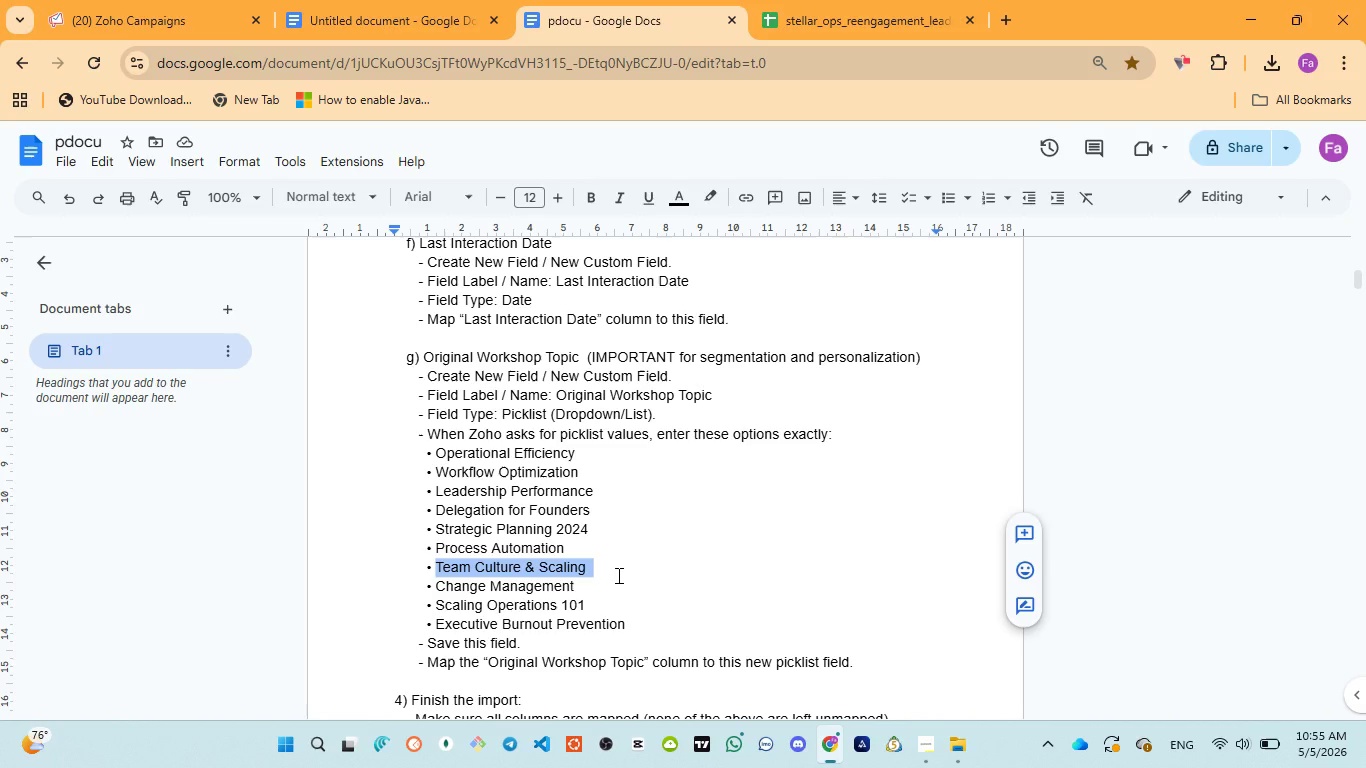 
key(Control+C)
 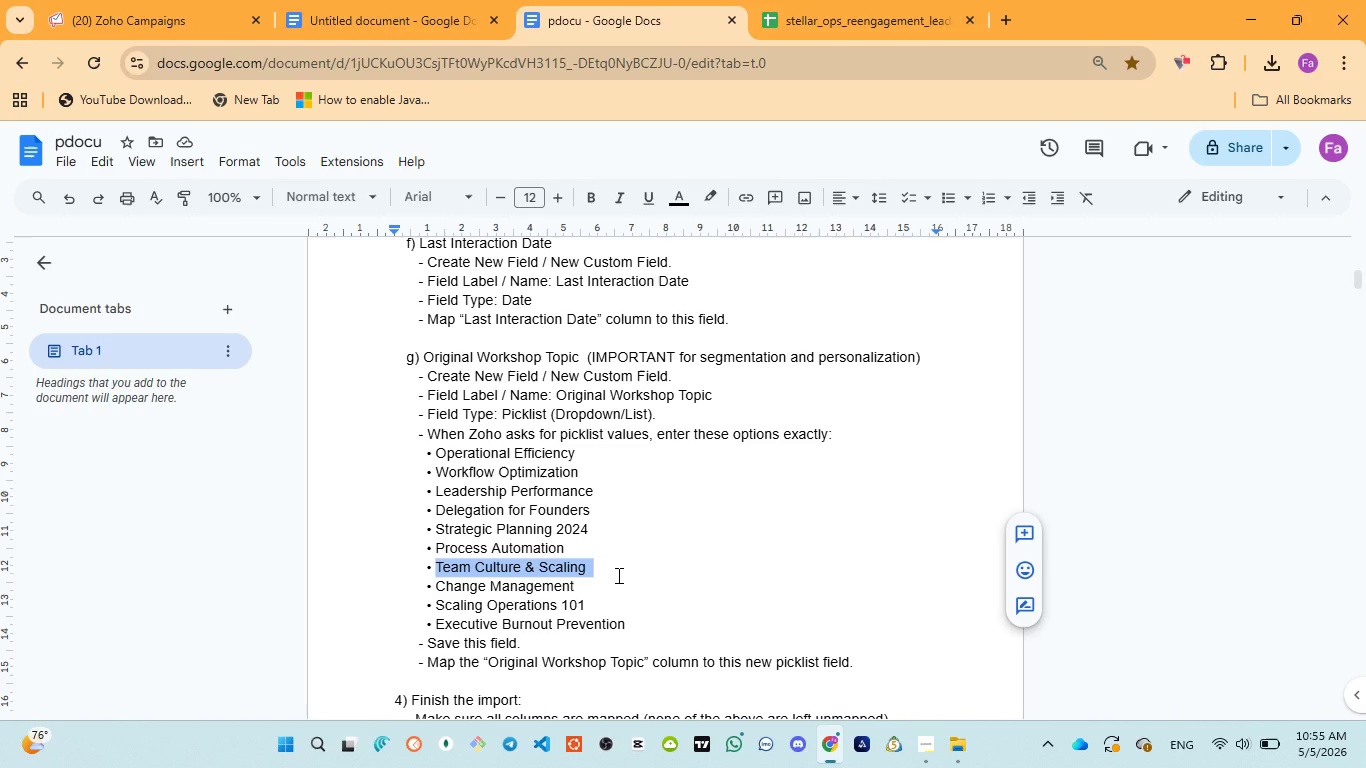 
wait(10.47)
 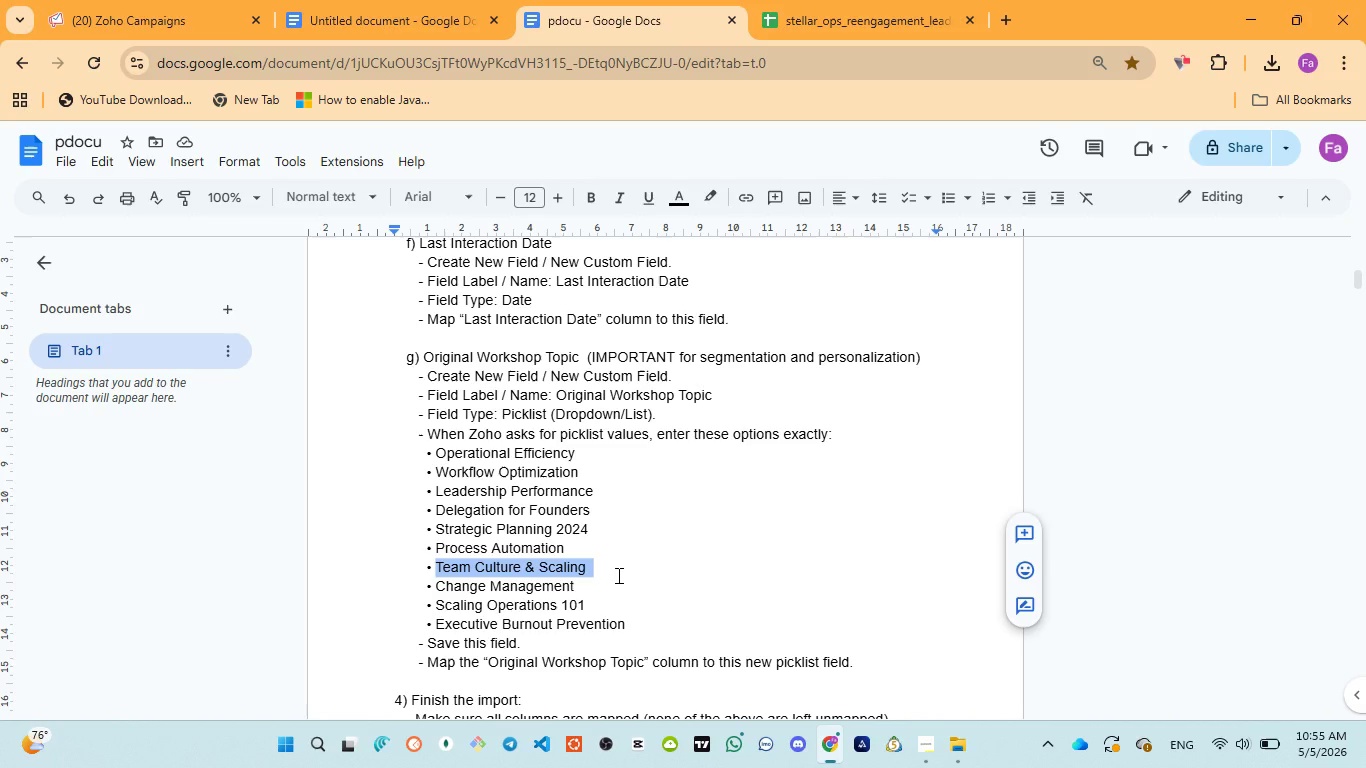 
left_click([129, 23])
 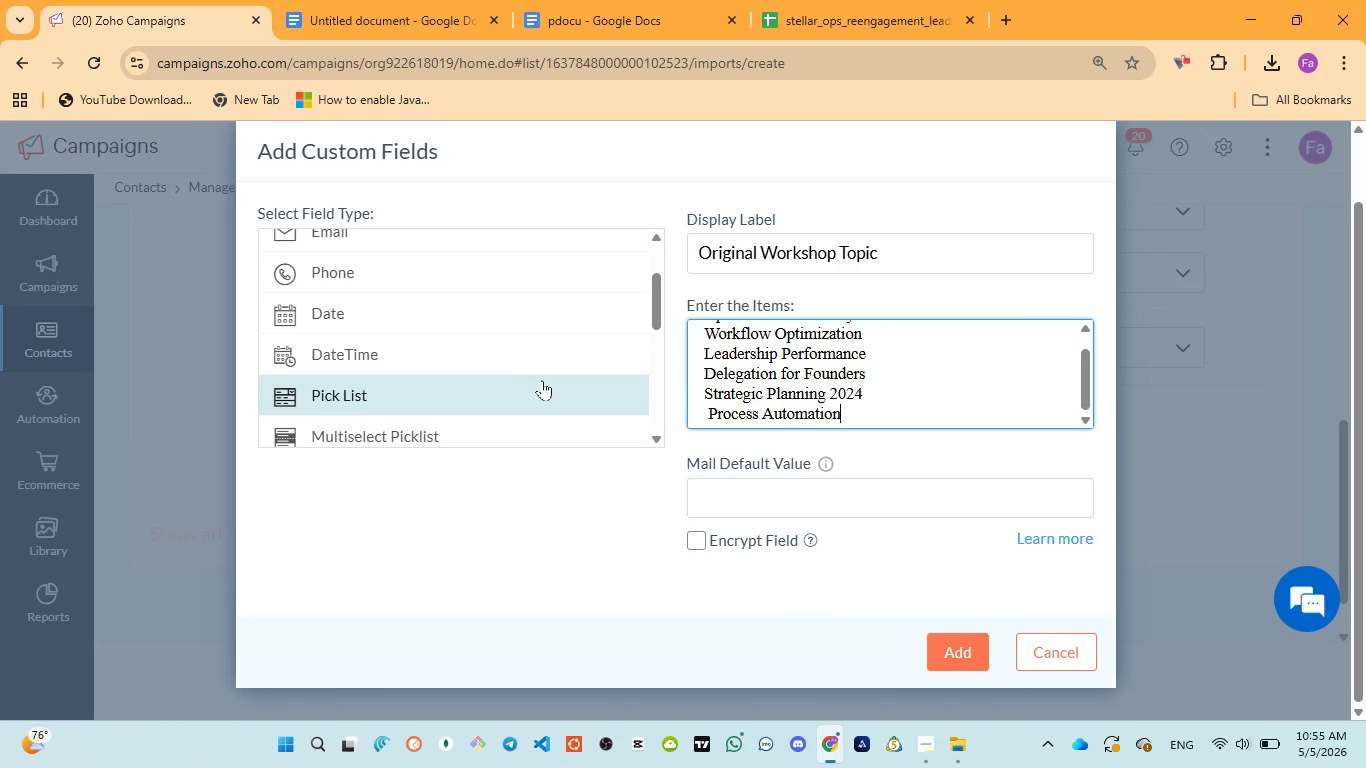 
key(Enter)
 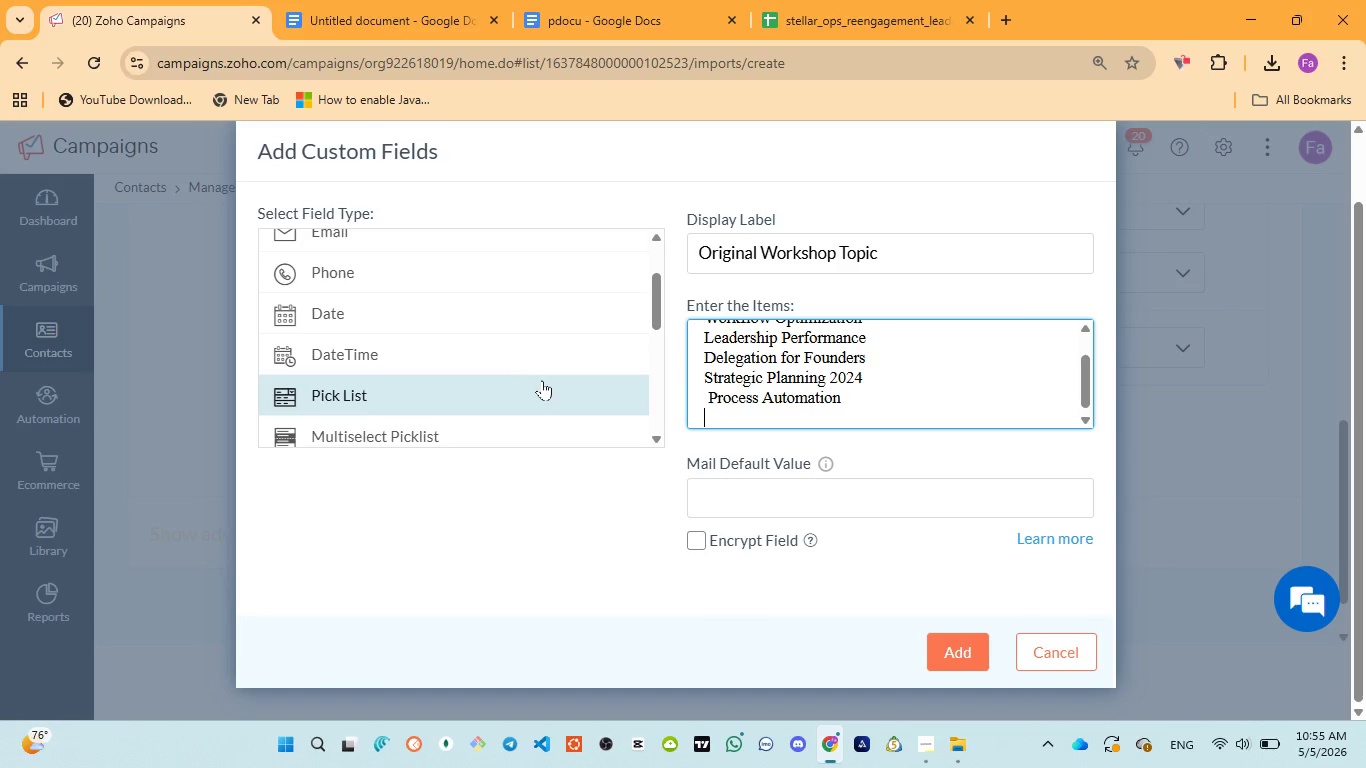 
type(Team c)
key(Backspace)
type(Culture & )
 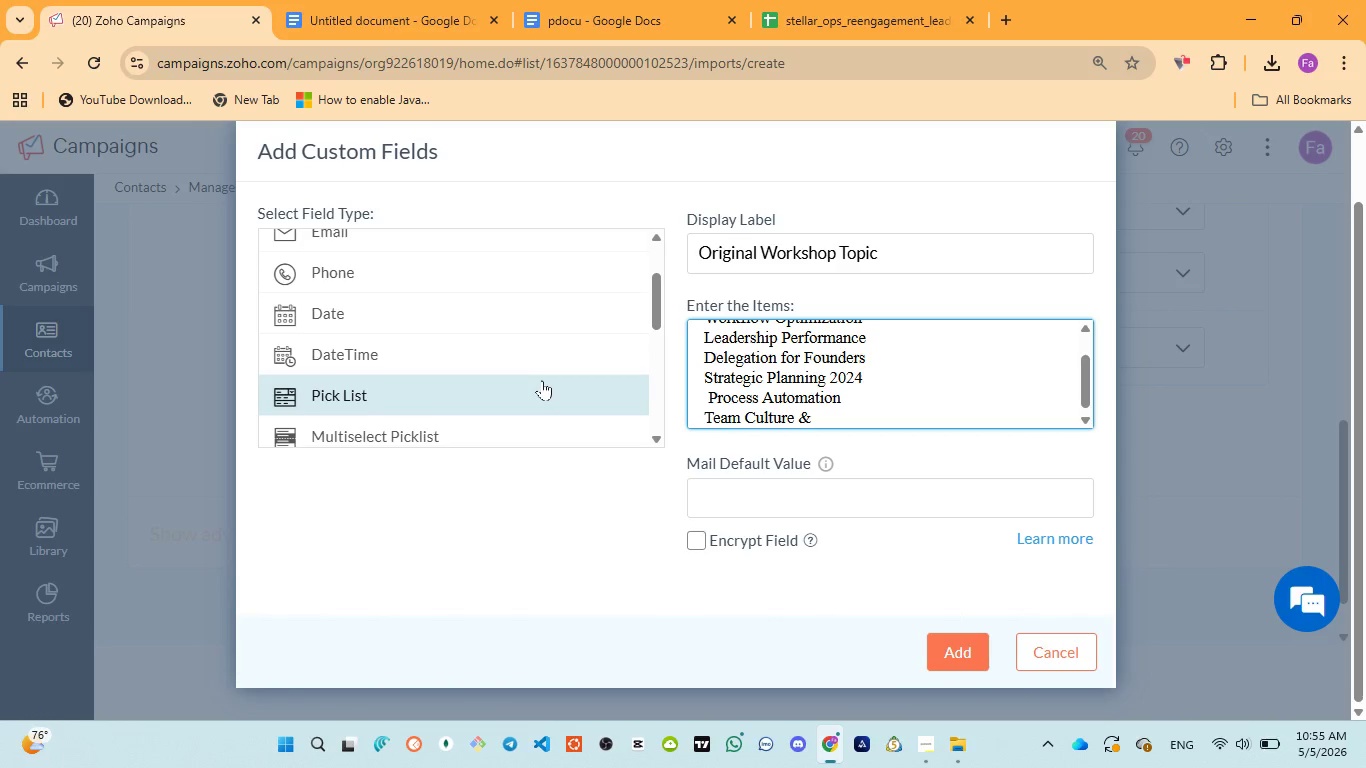 
left_click([560, 0])
 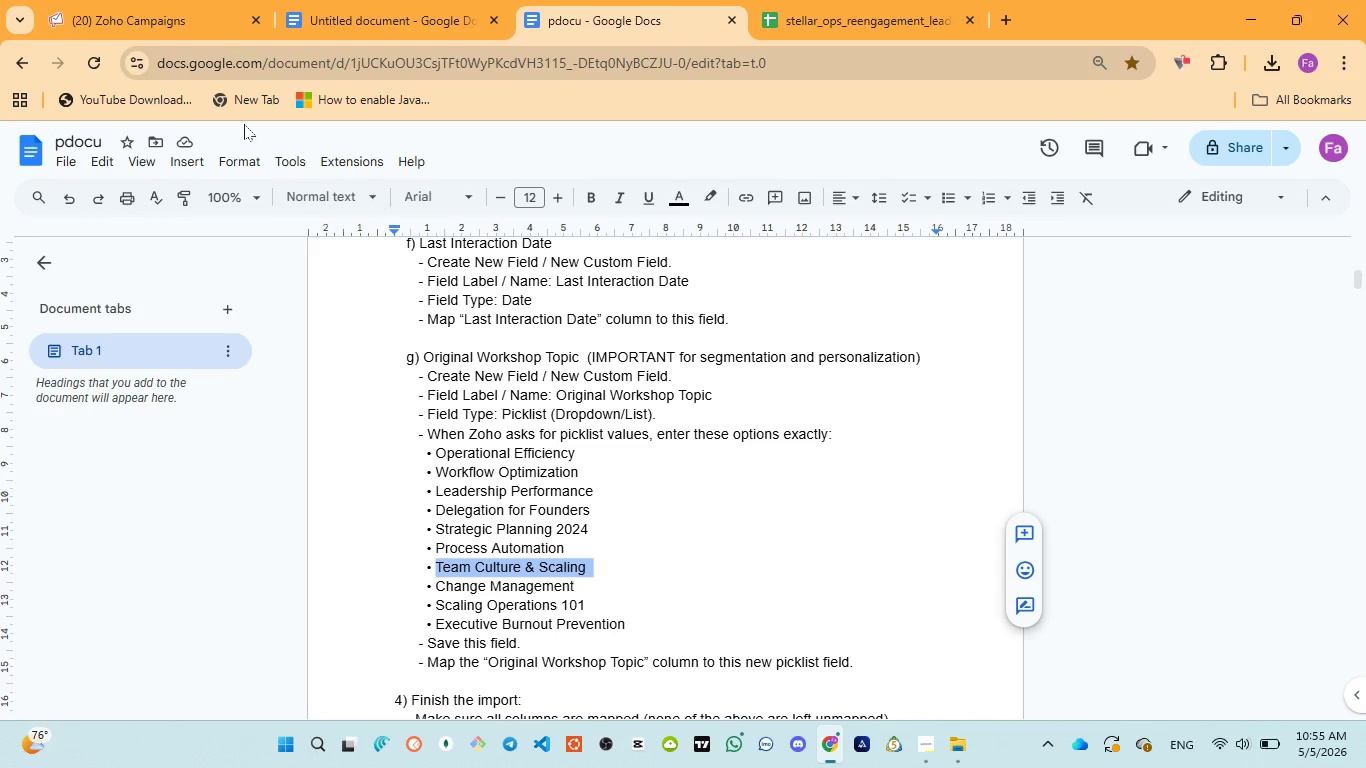 
left_click([146, 0])
 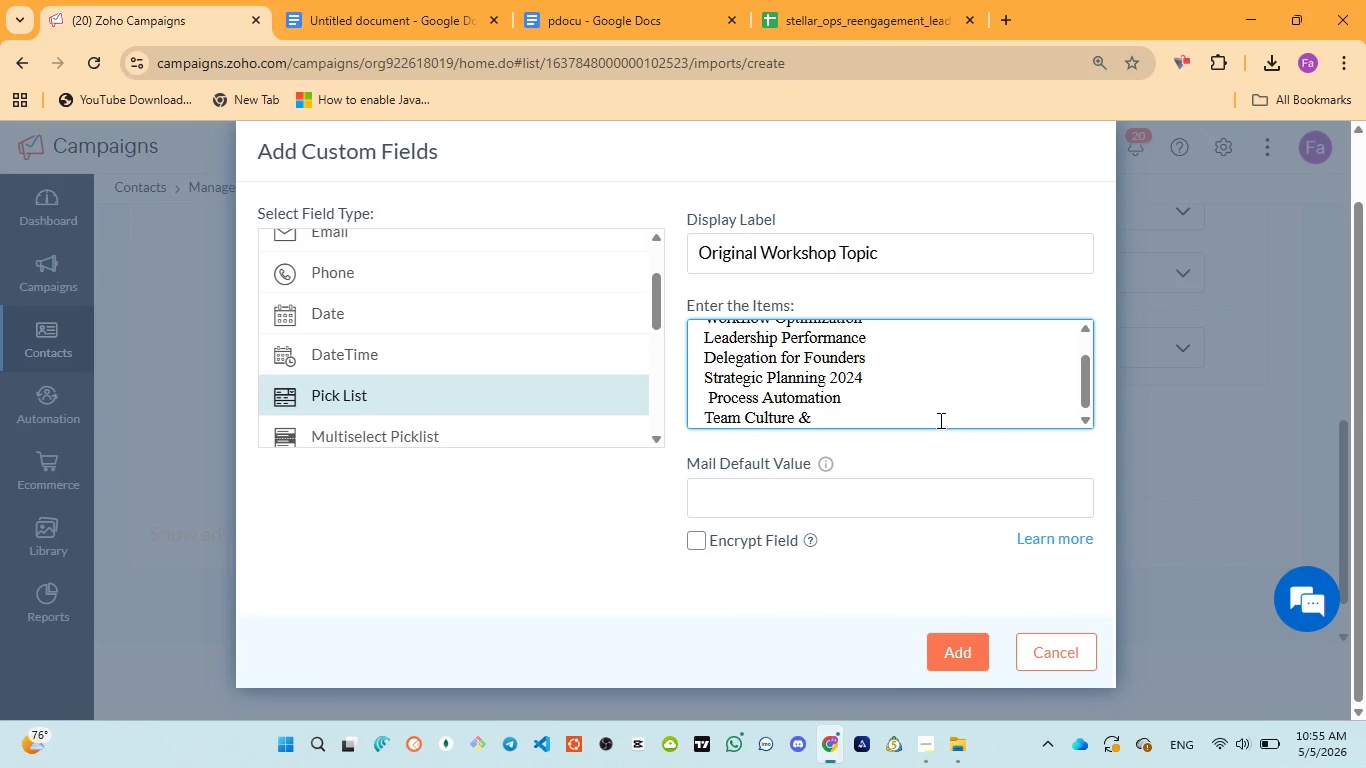 
type(Scaling)
 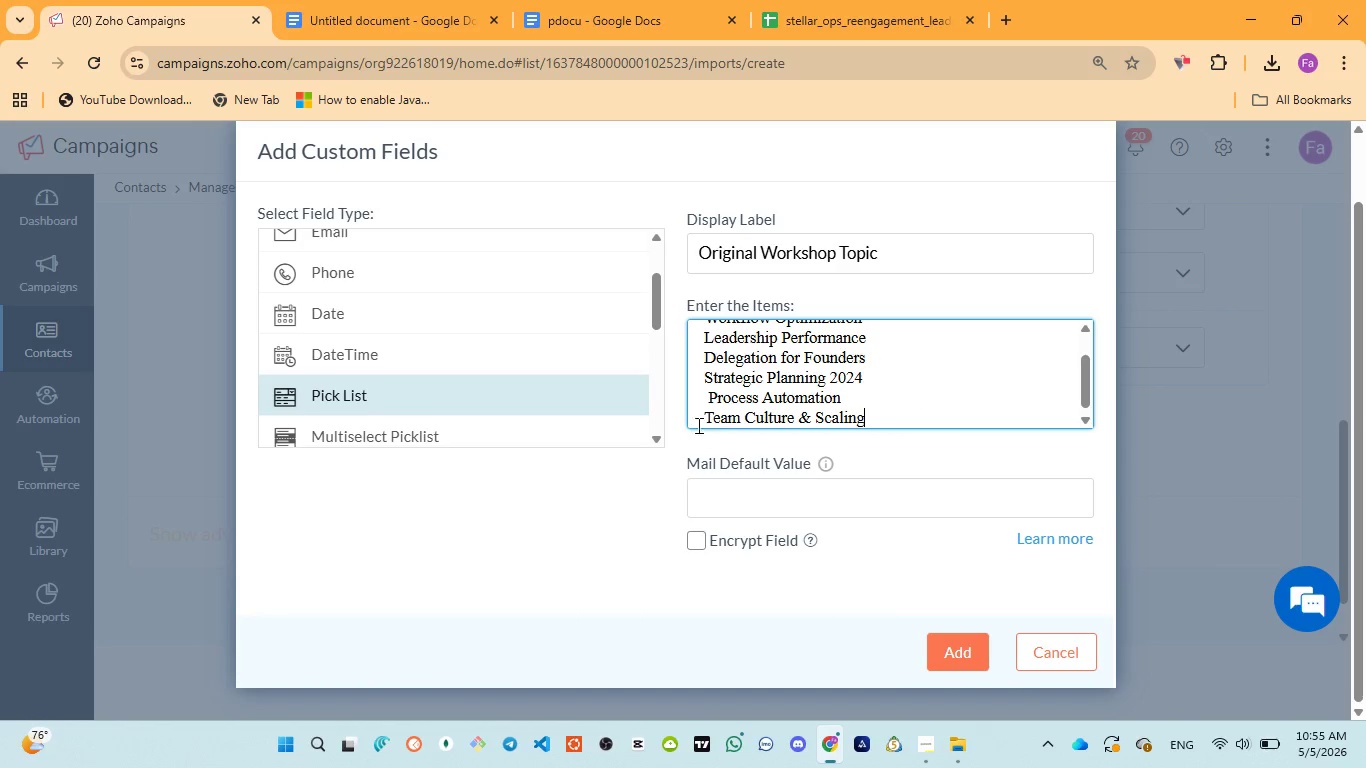 
left_click_drag(start_coordinate=[705, 416], to_coordinate=[872, 420])
 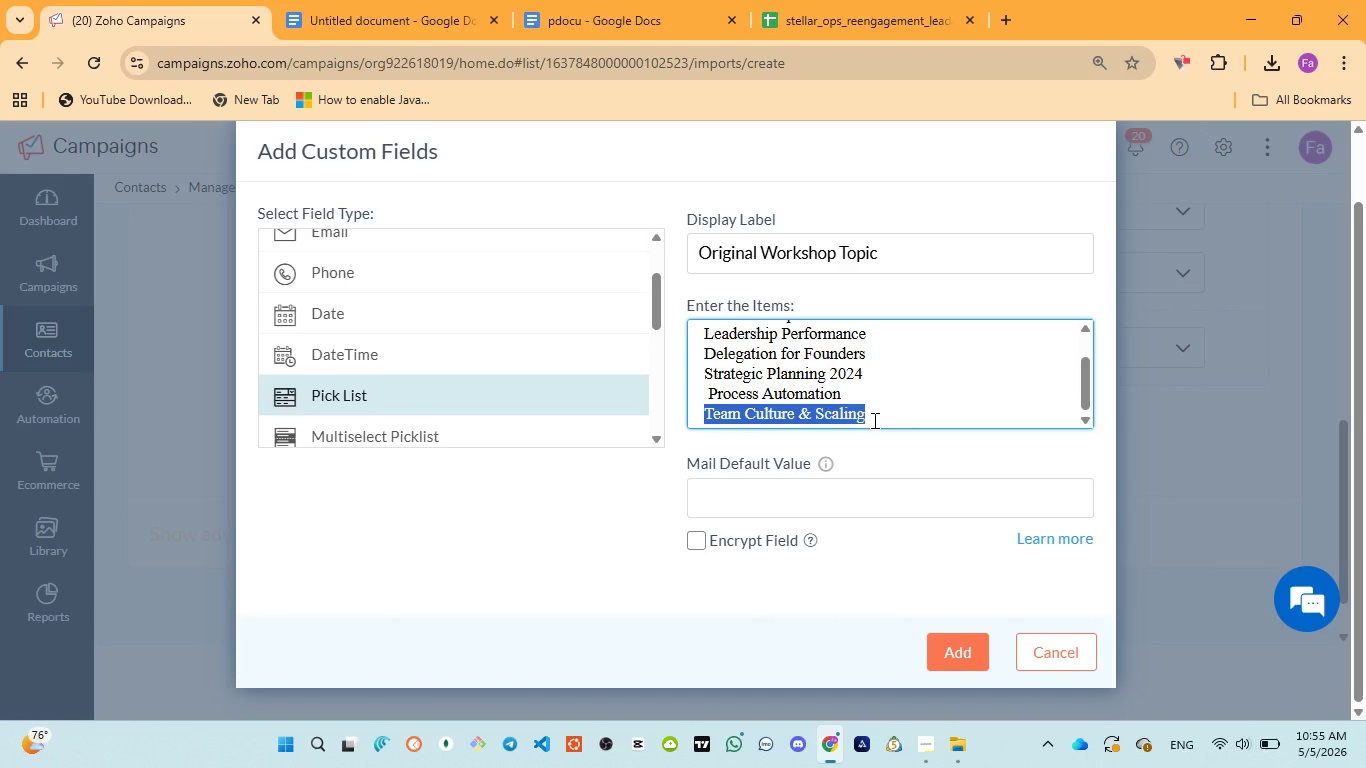 
key(Control+V)
 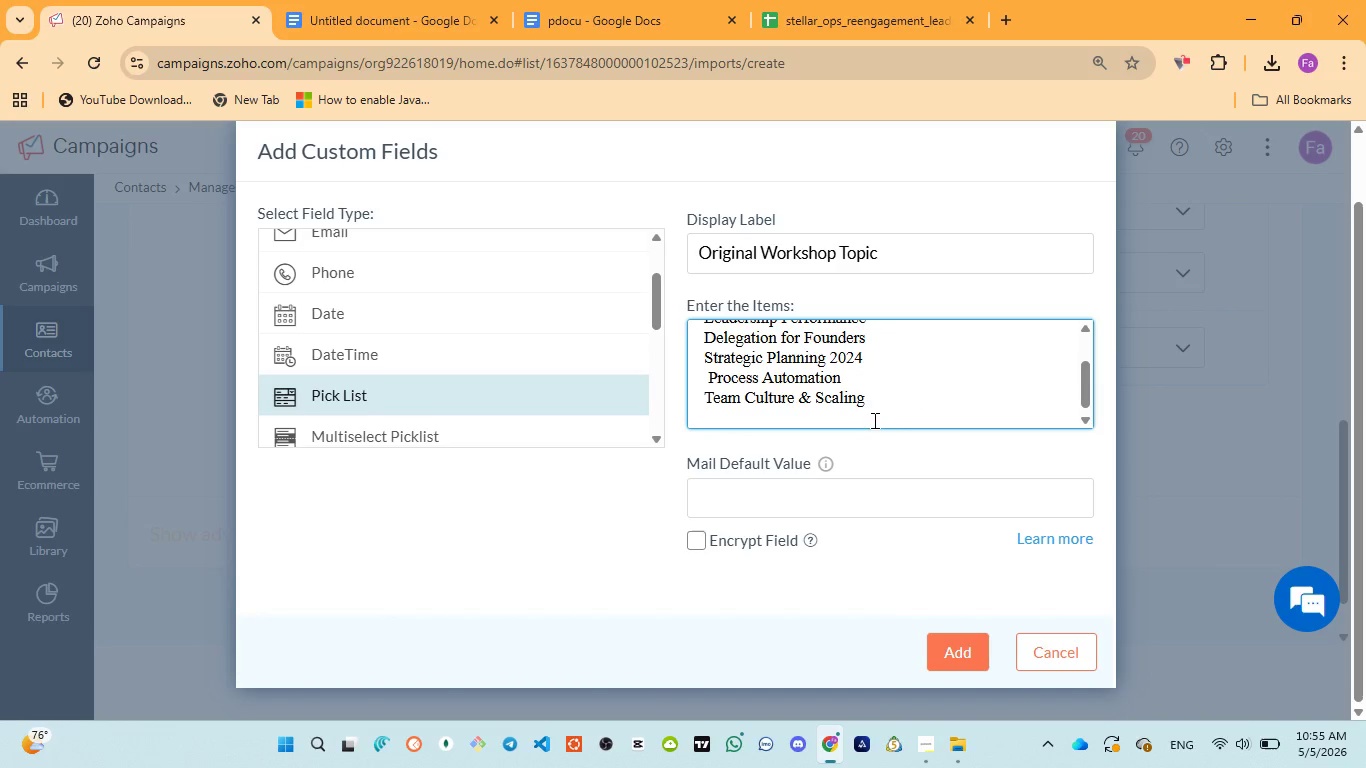 
key(Control+V)
 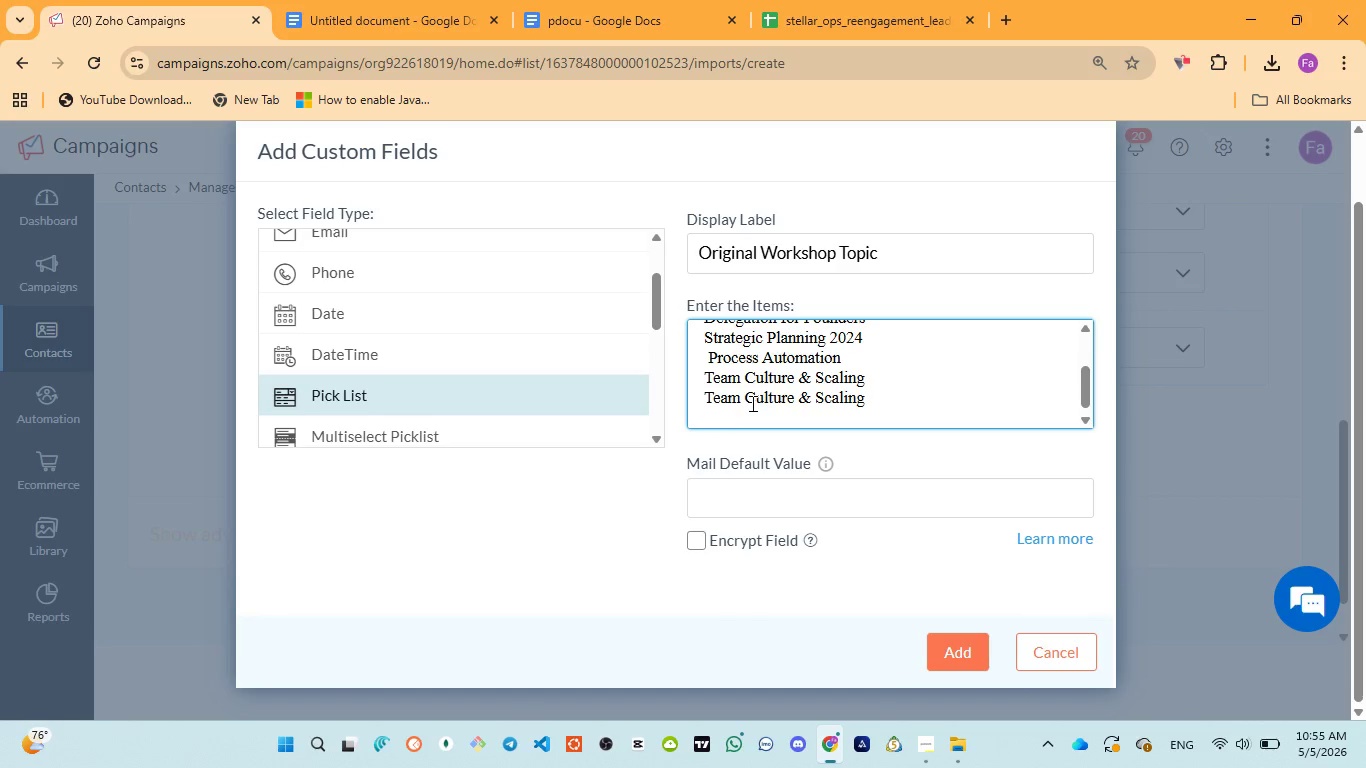 
left_click_drag(start_coordinate=[704, 397], to_coordinate=[866, 408])
 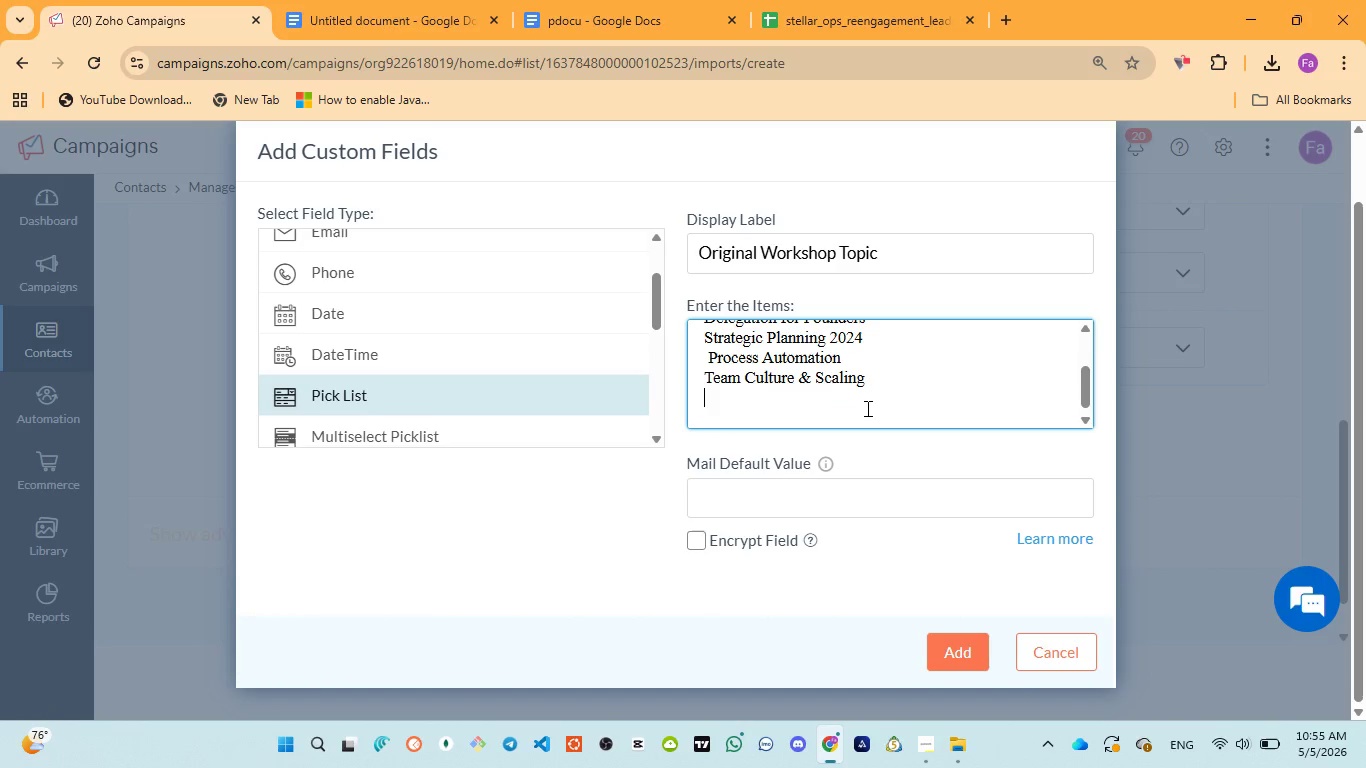 
key(Backspace)
 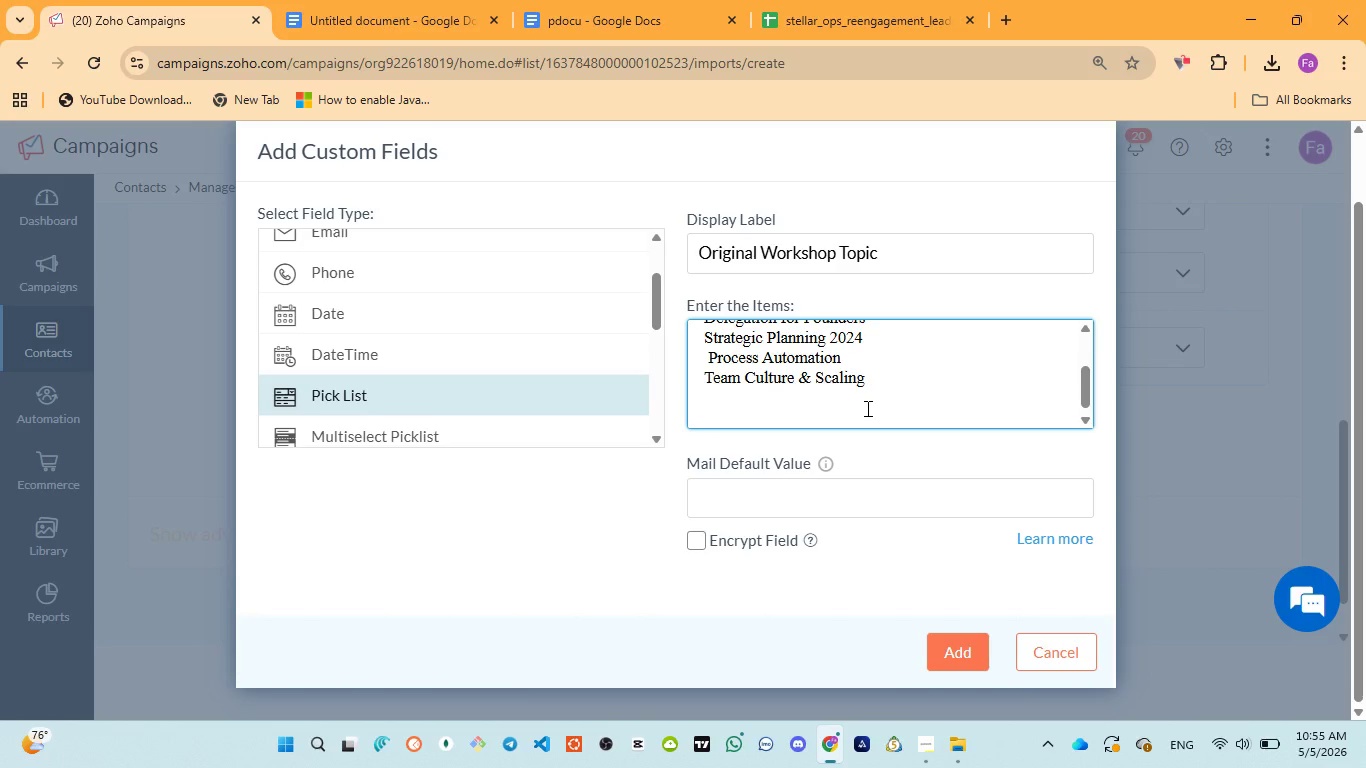 
key(Backspace)
 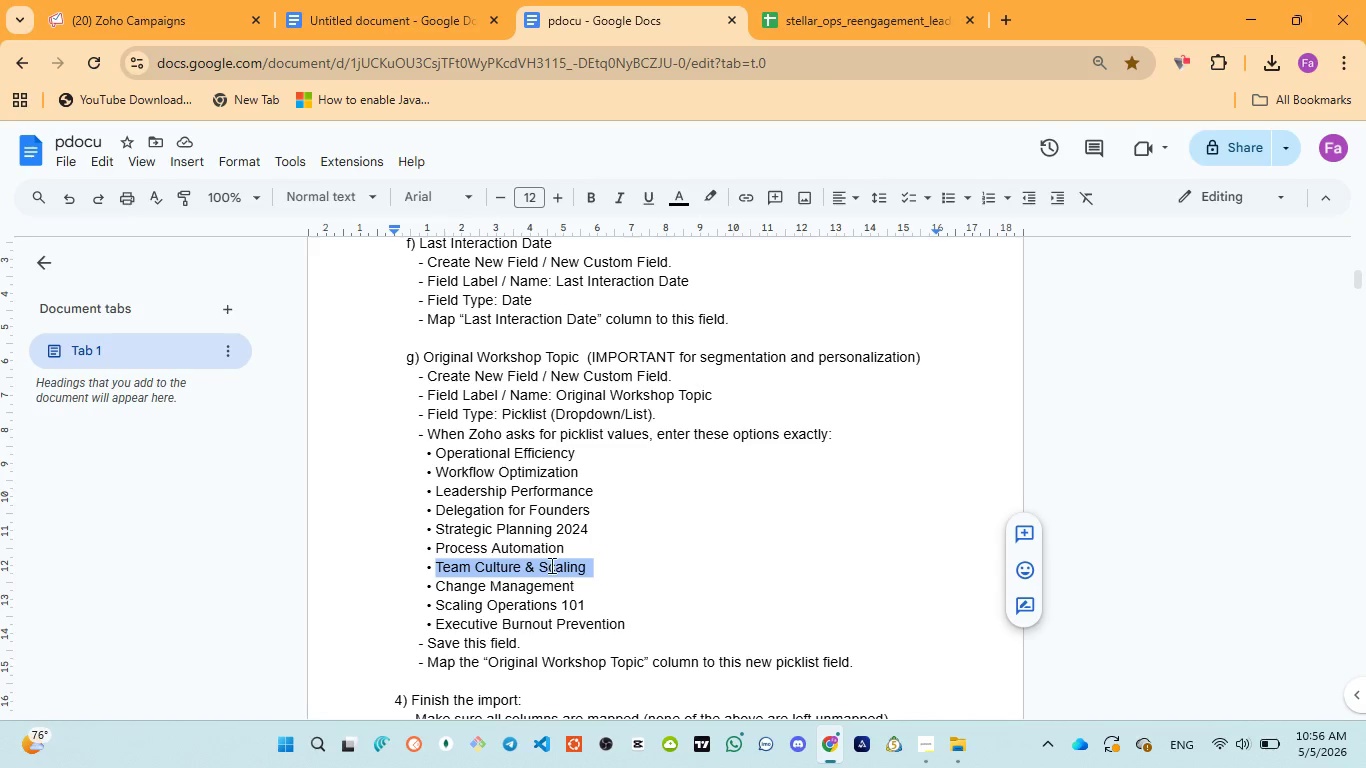 
wait(6.12)
 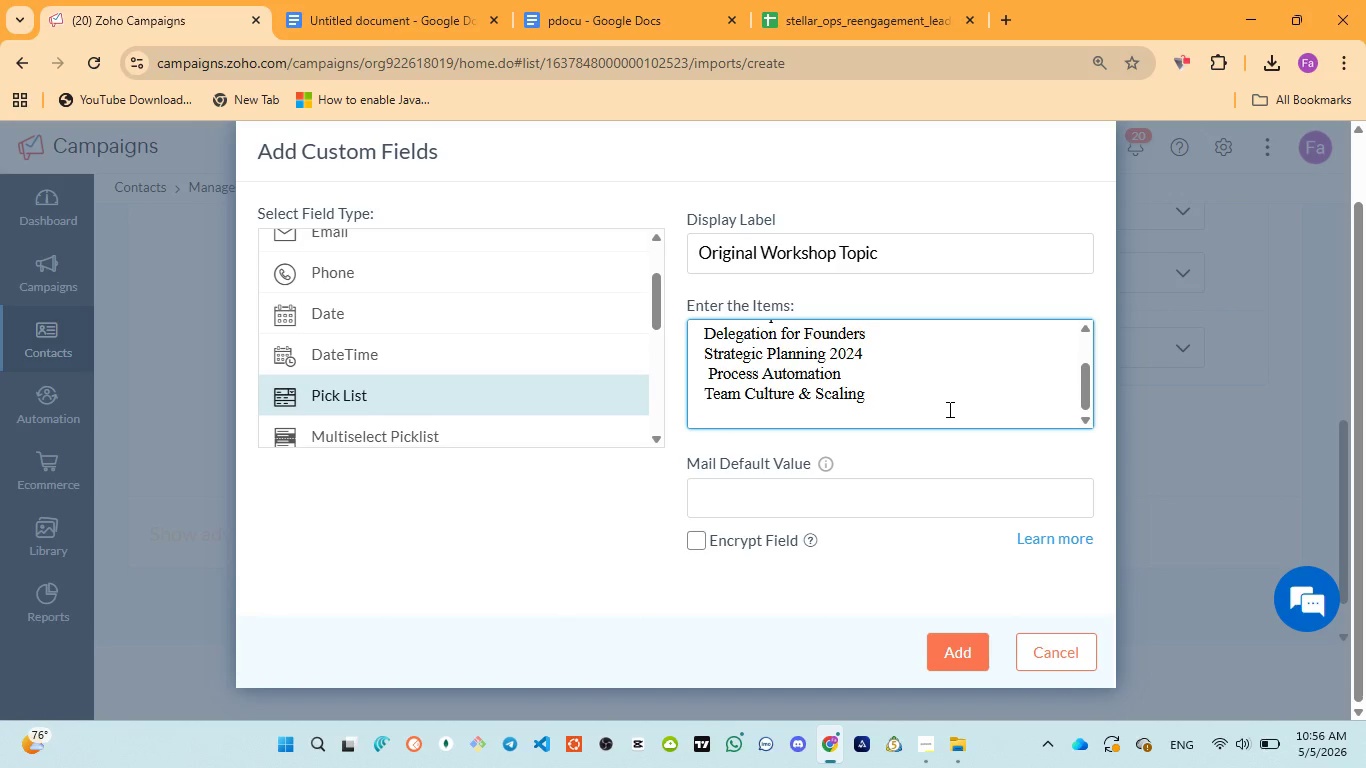 
left_click_drag(start_coordinate=[437, 588], to_coordinate=[578, 586])
 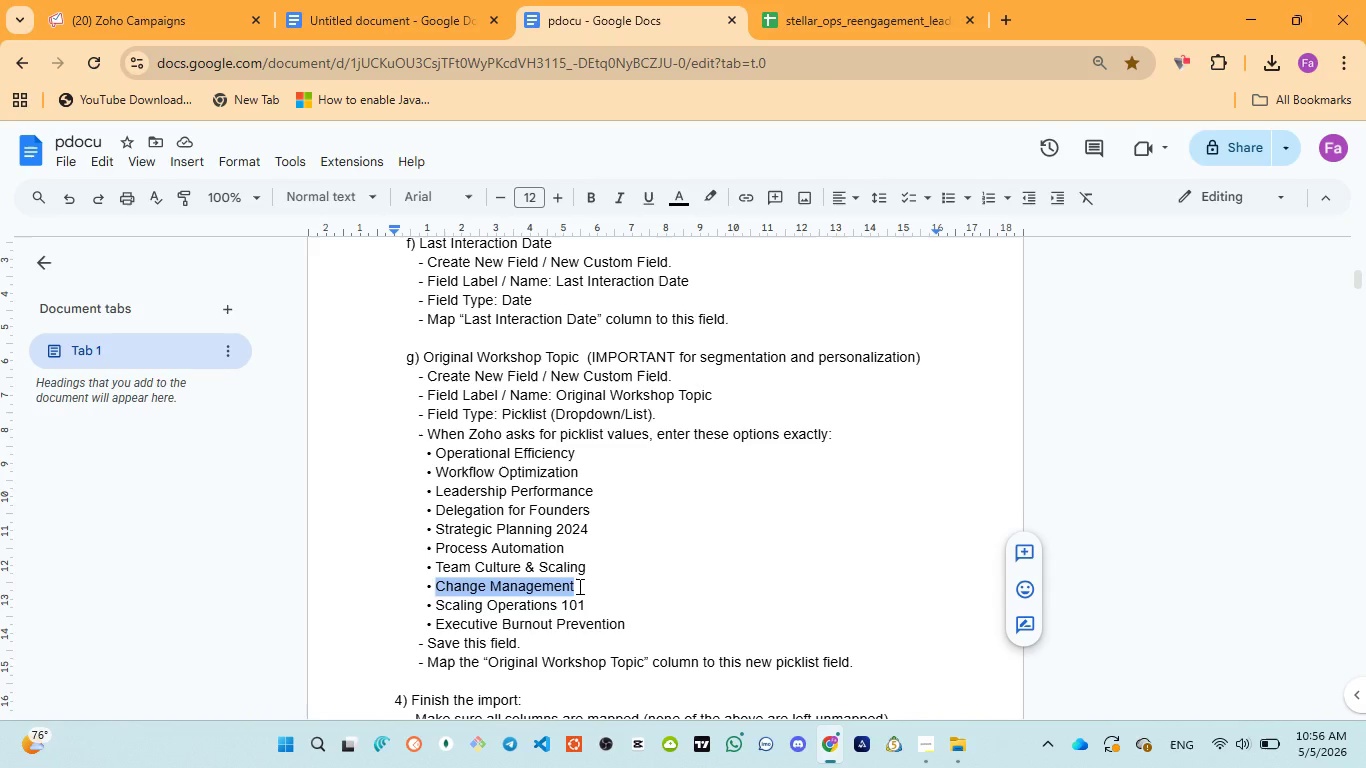 
key(Control+C)
 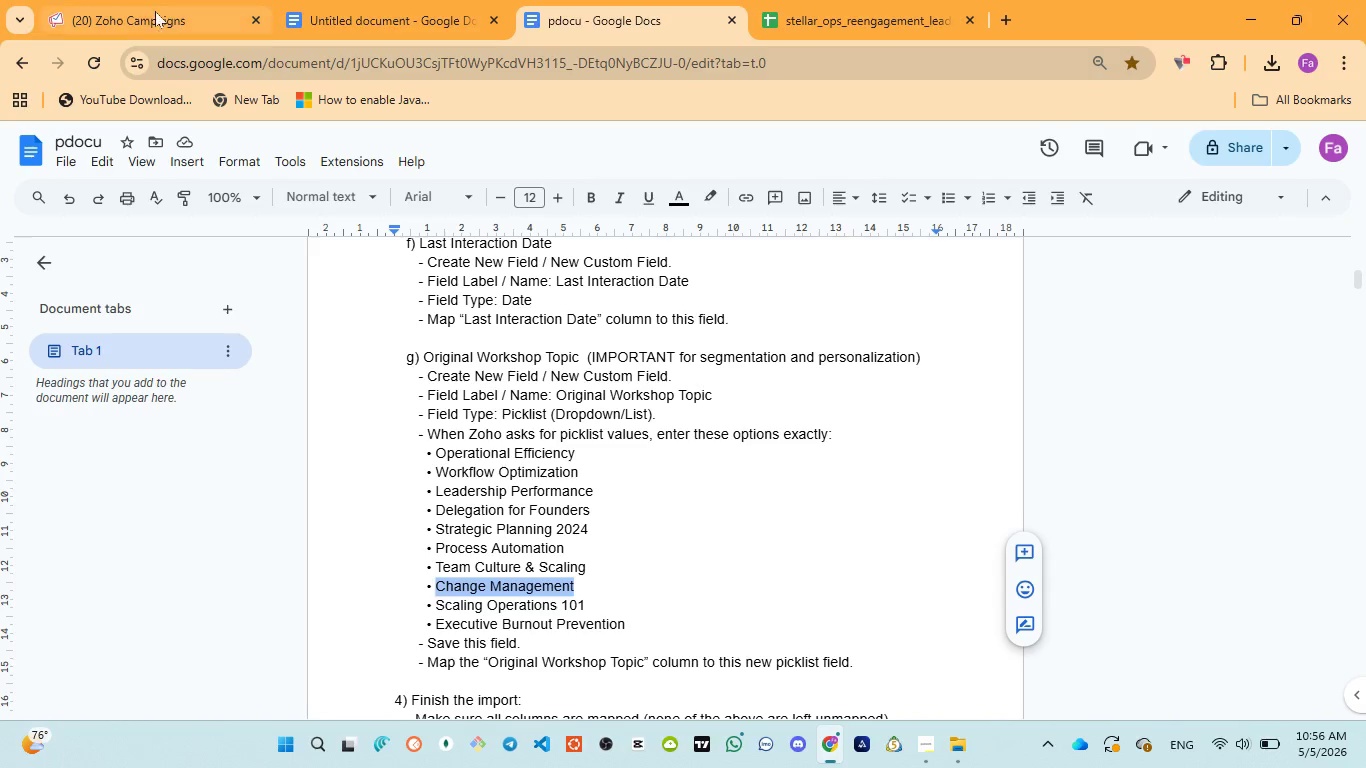 
left_click([153, 9])
 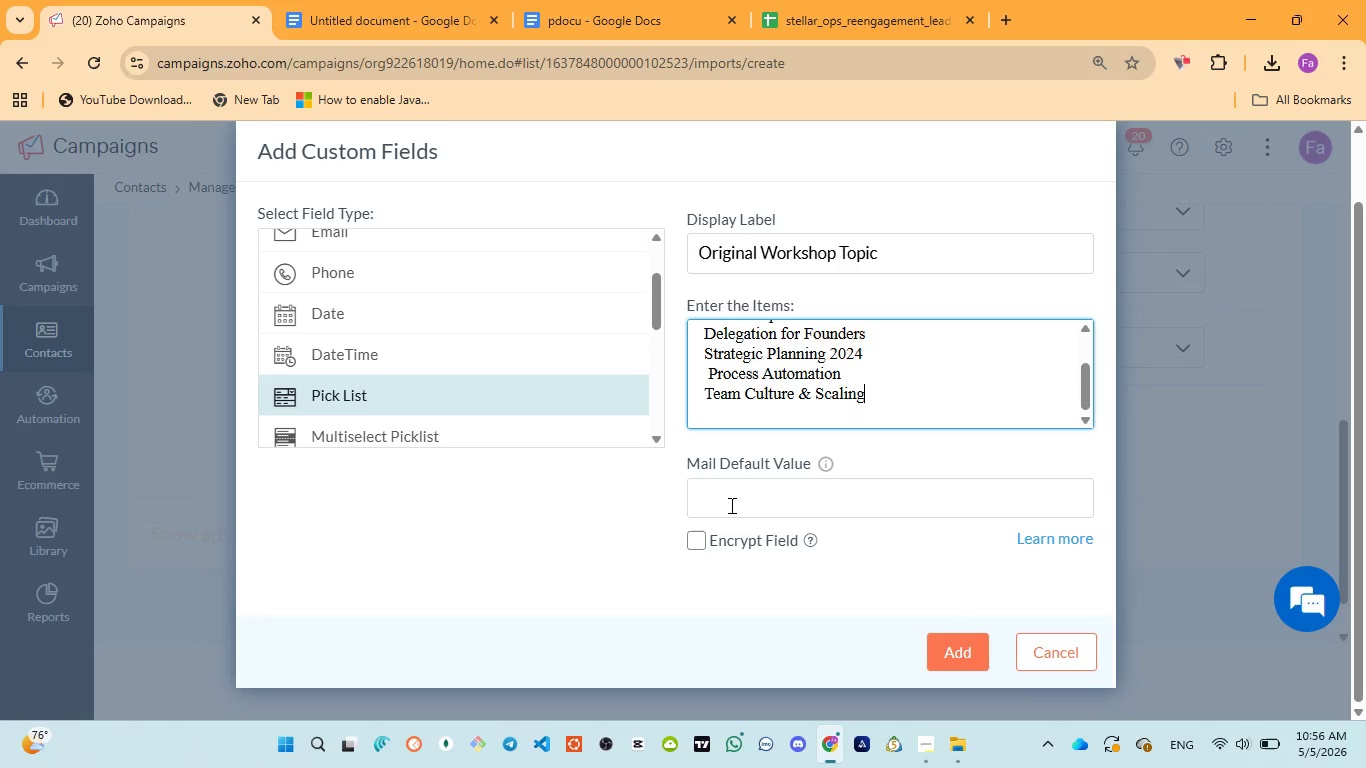 
key(Enter)
 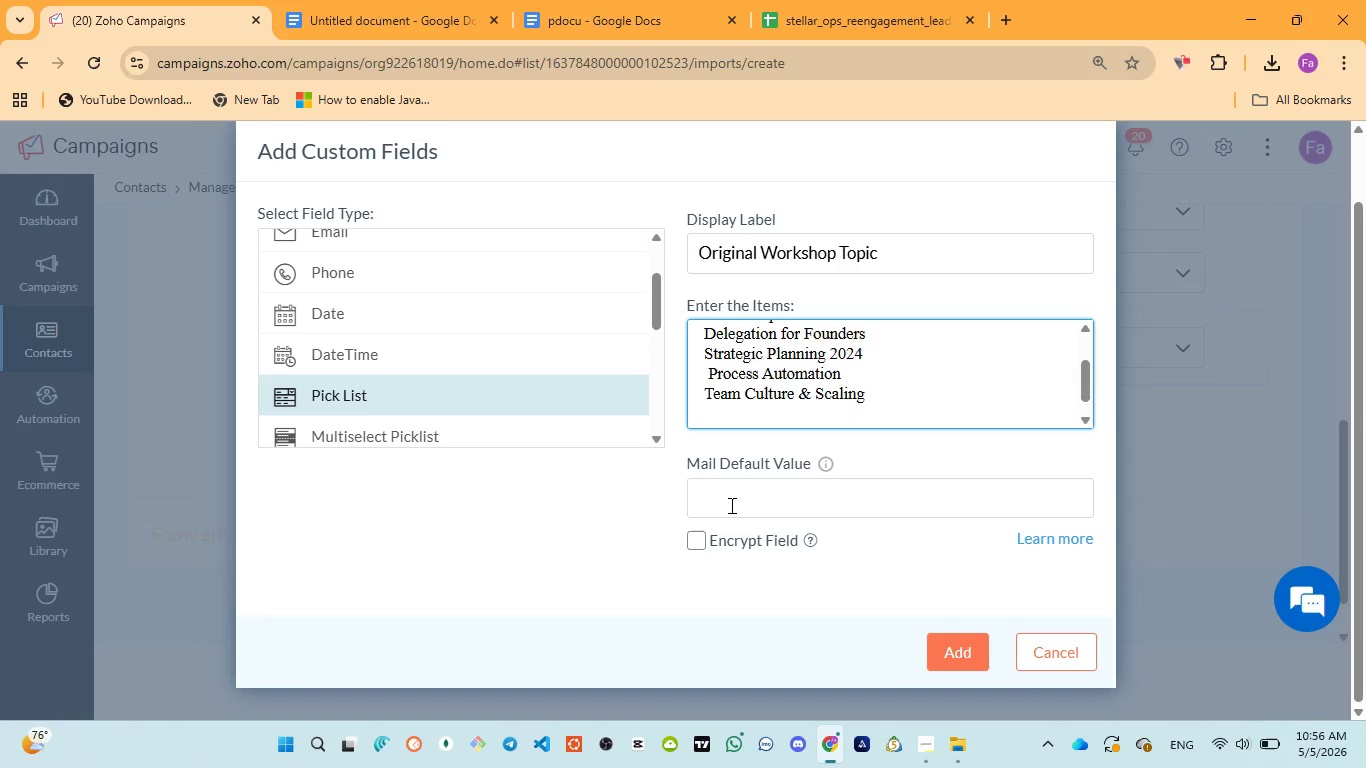 
type(Change Management)
 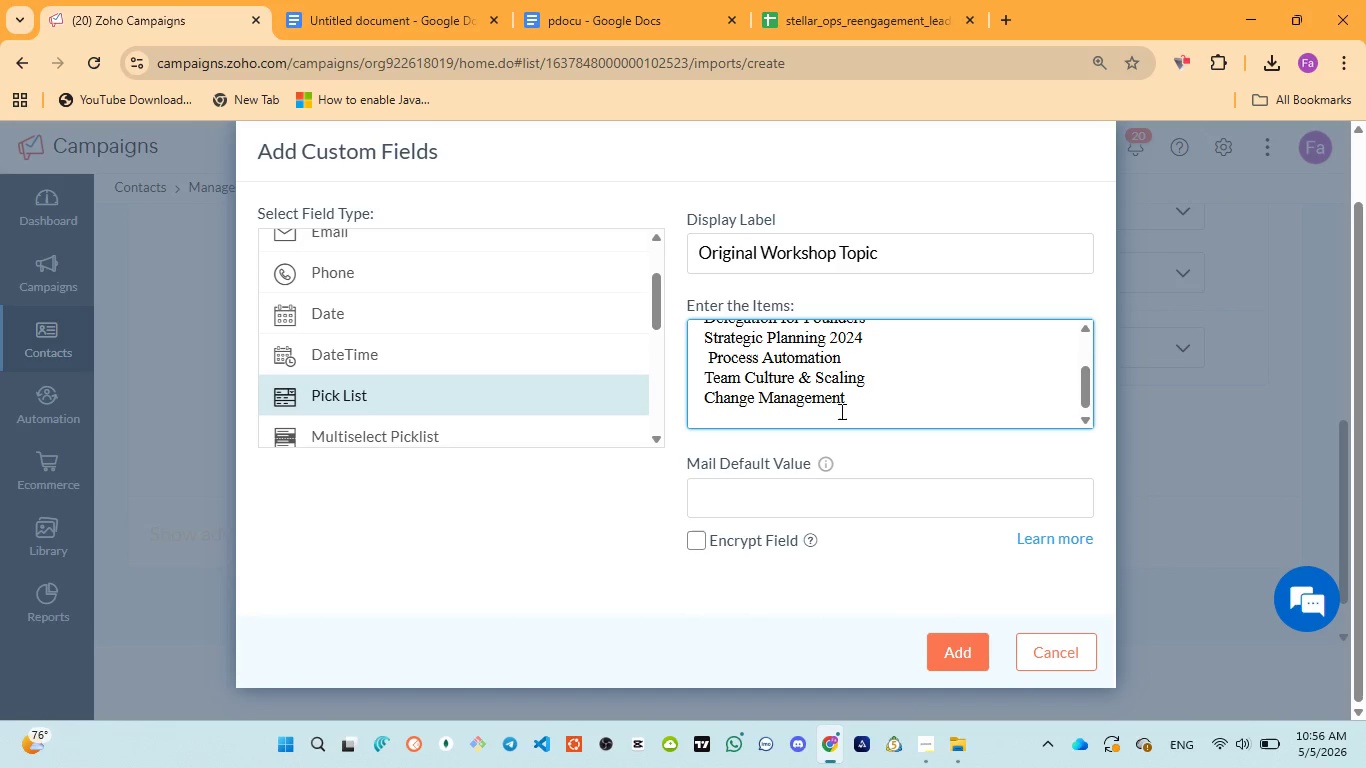 
left_click_drag(start_coordinate=[847, 402], to_coordinate=[707, 407])
 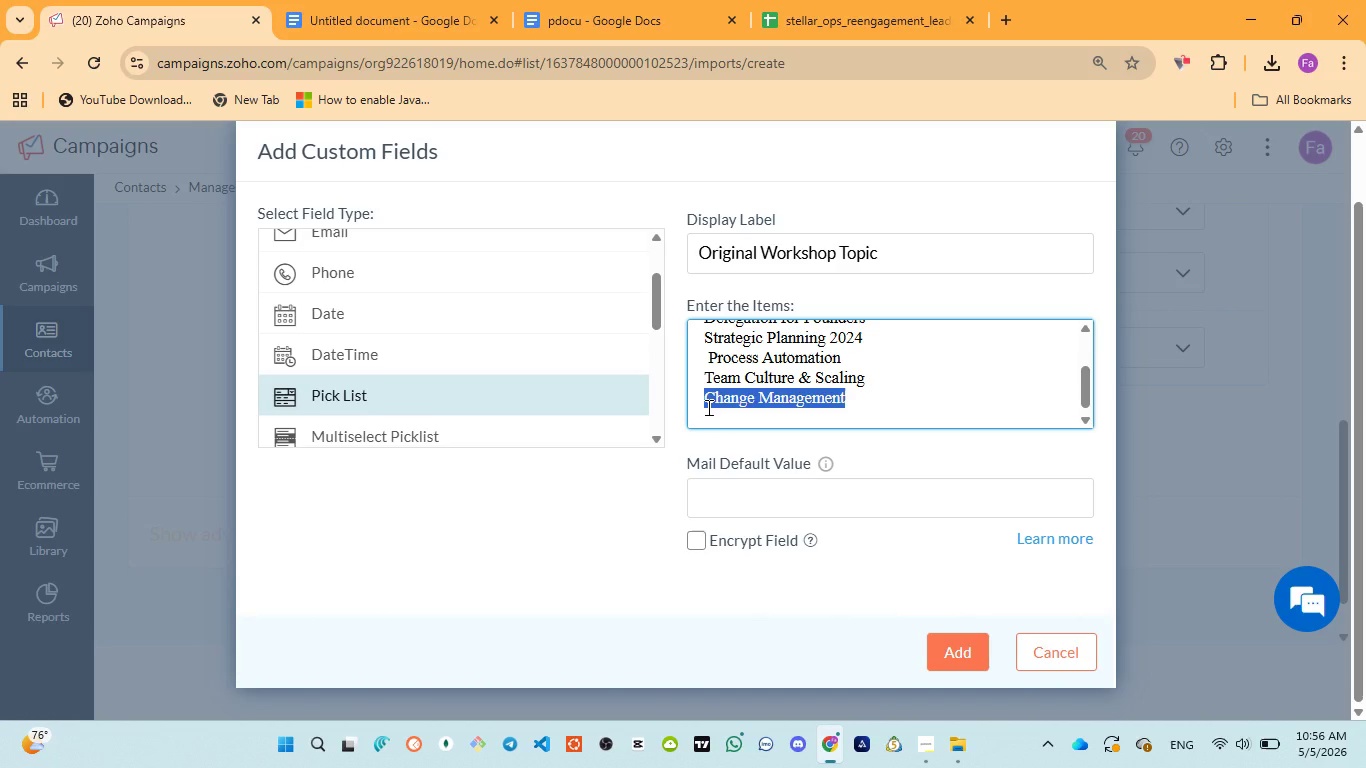 
key(Control+V)
 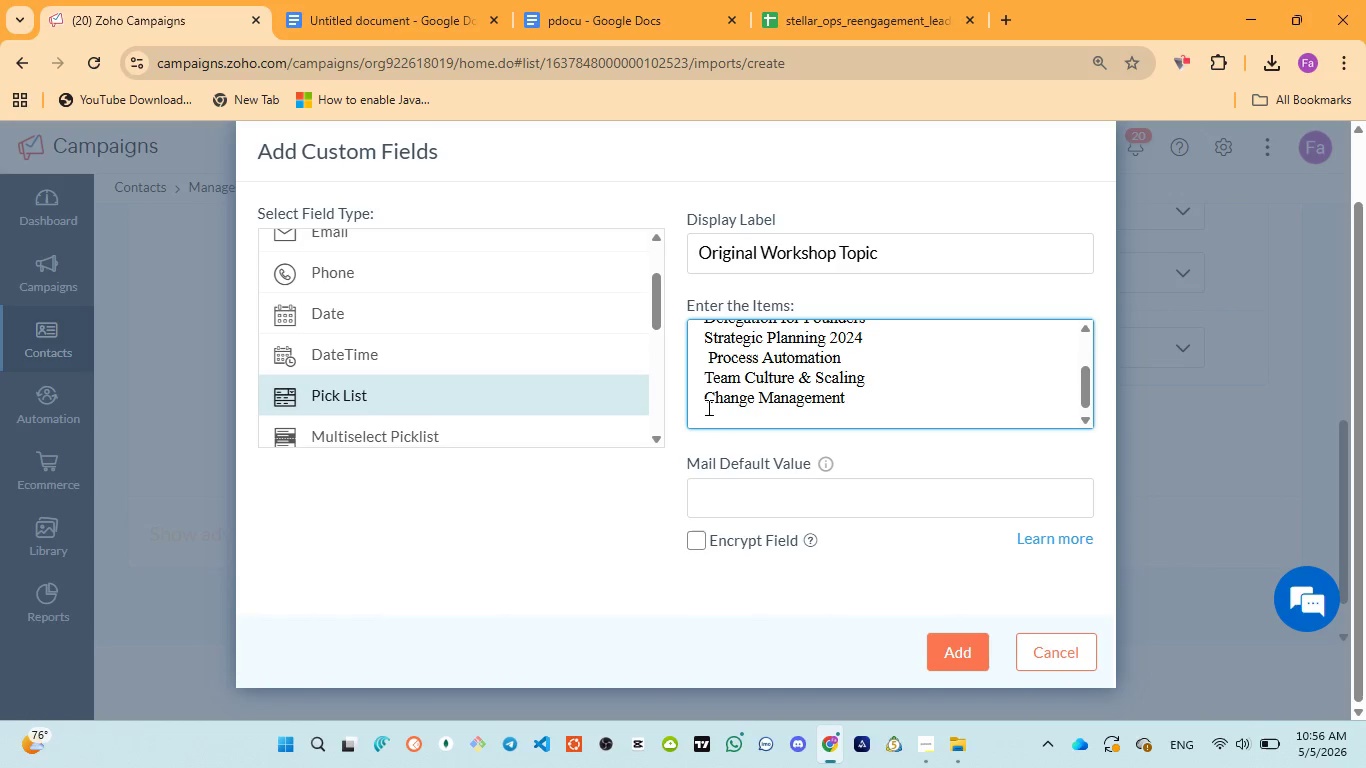 
key(Enter)
 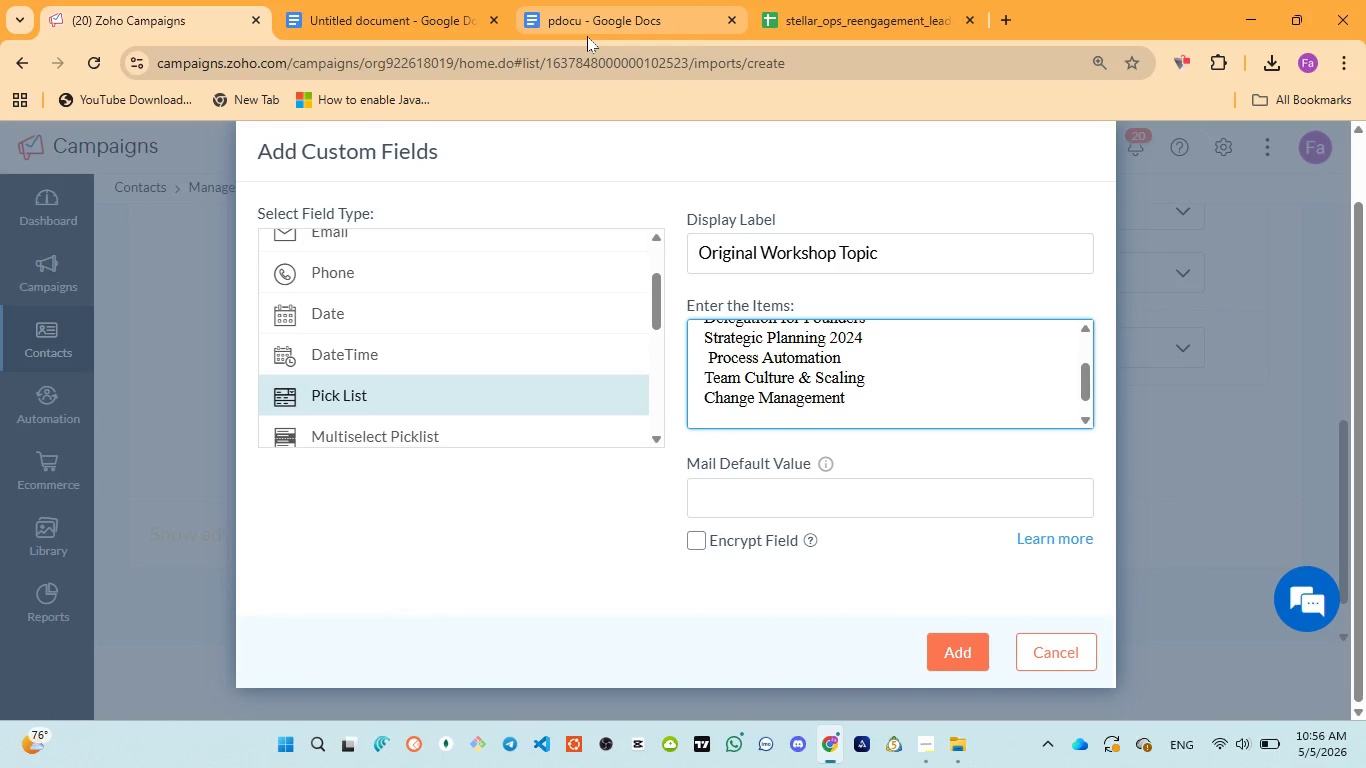 
left_click([587, 36])
 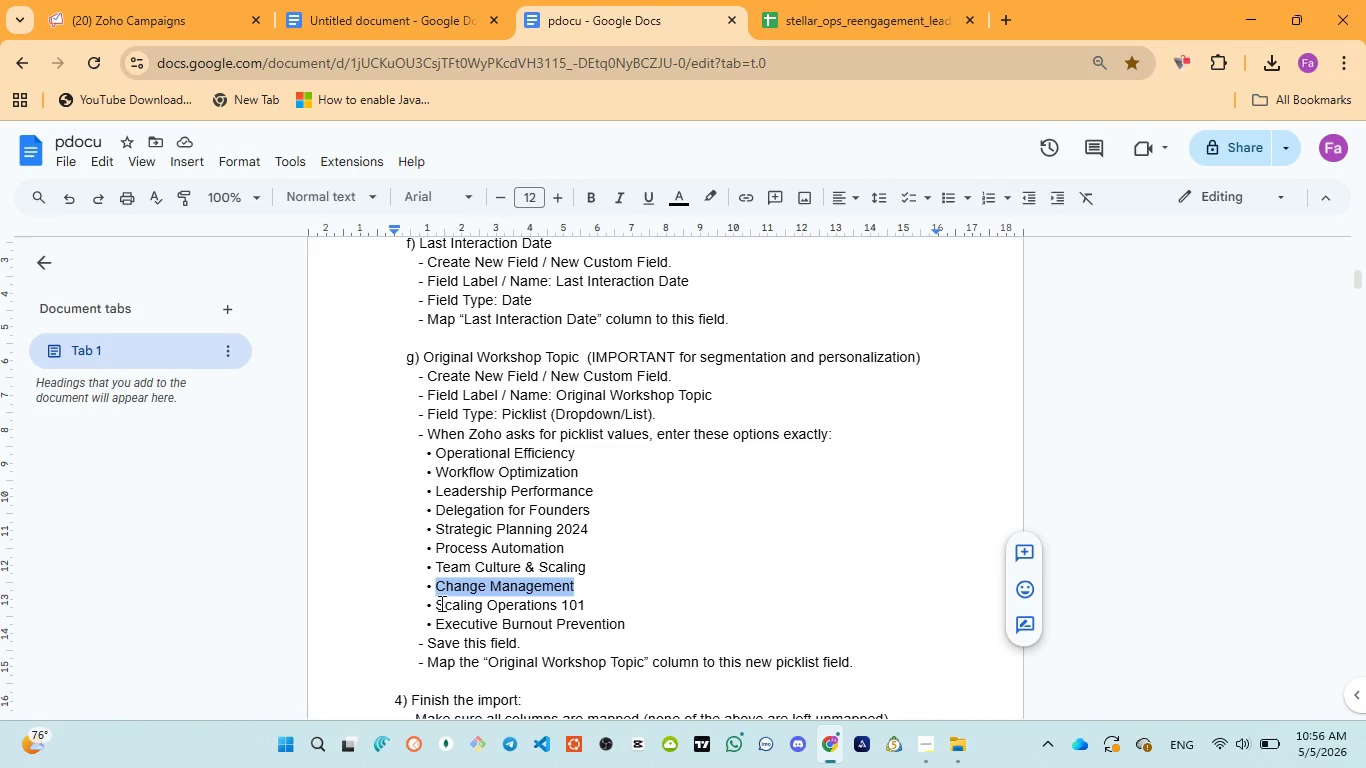 
left_click_drag(start_coordinate=[437, 603], to_coordinate=[586, 607])
 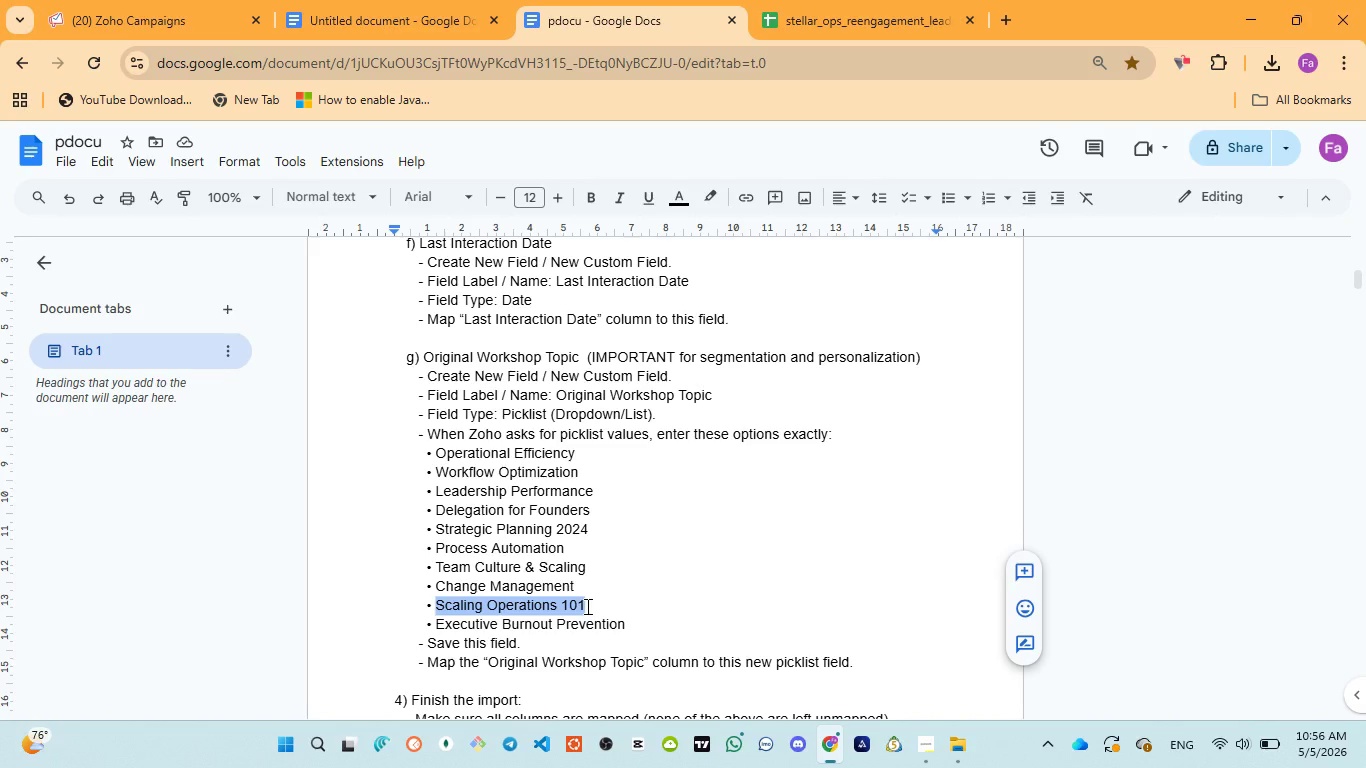 
key(Control+C)
 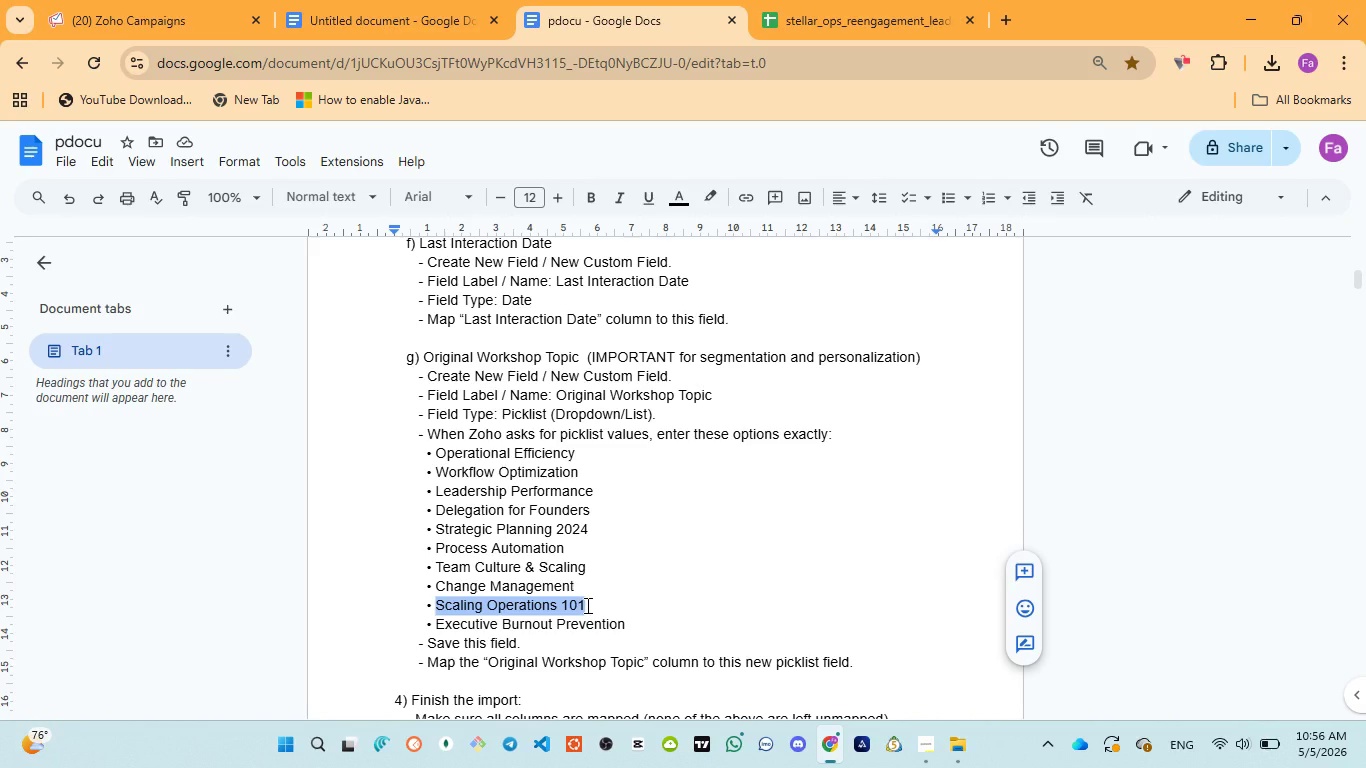 
key(Control+C)
 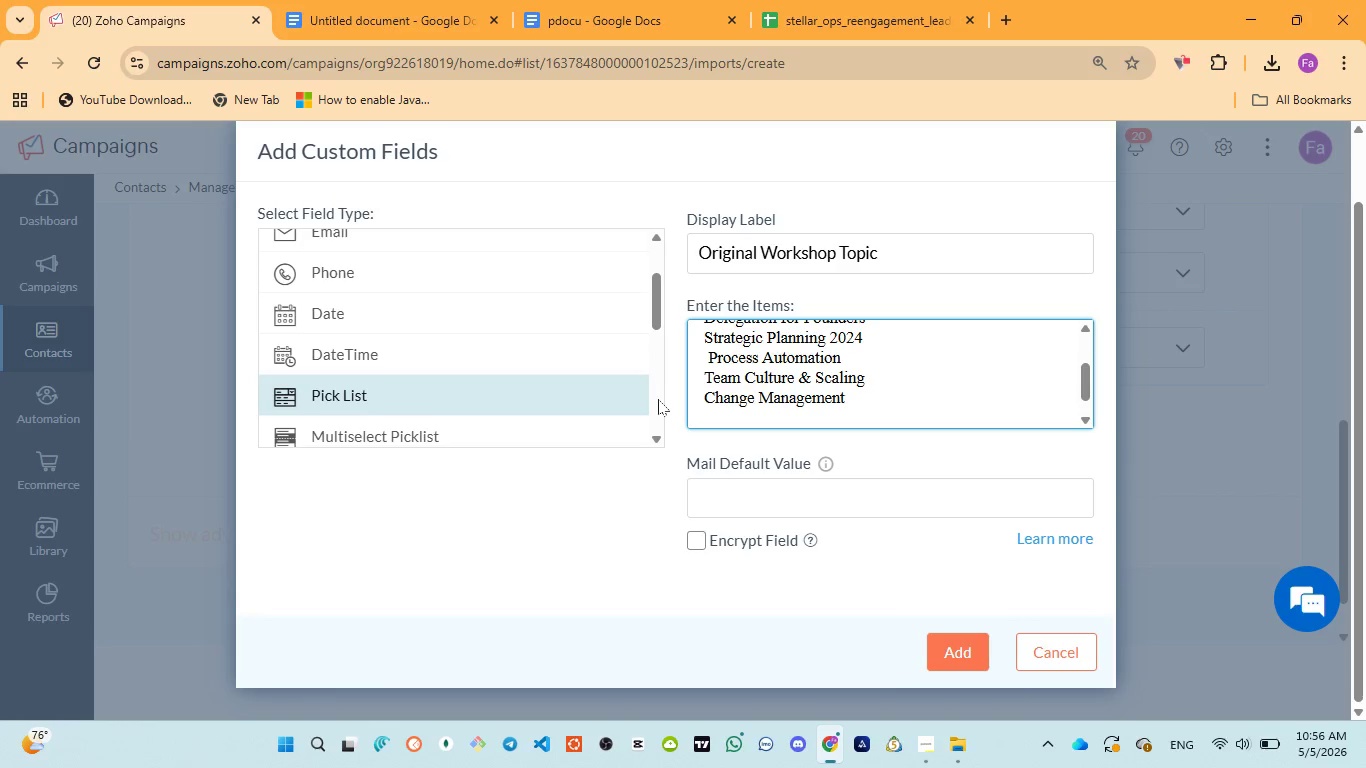 
type(Scaling Operations )
 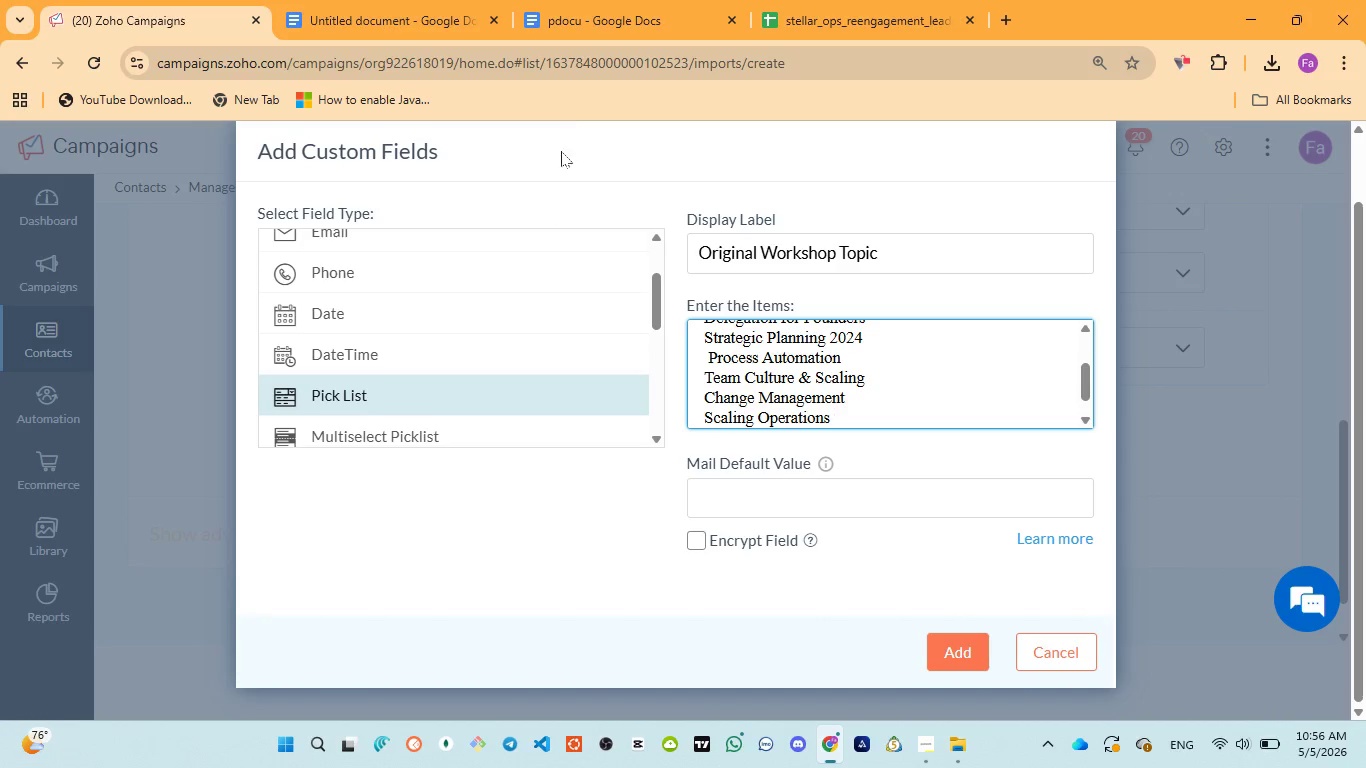 
left_click([567, 15])
 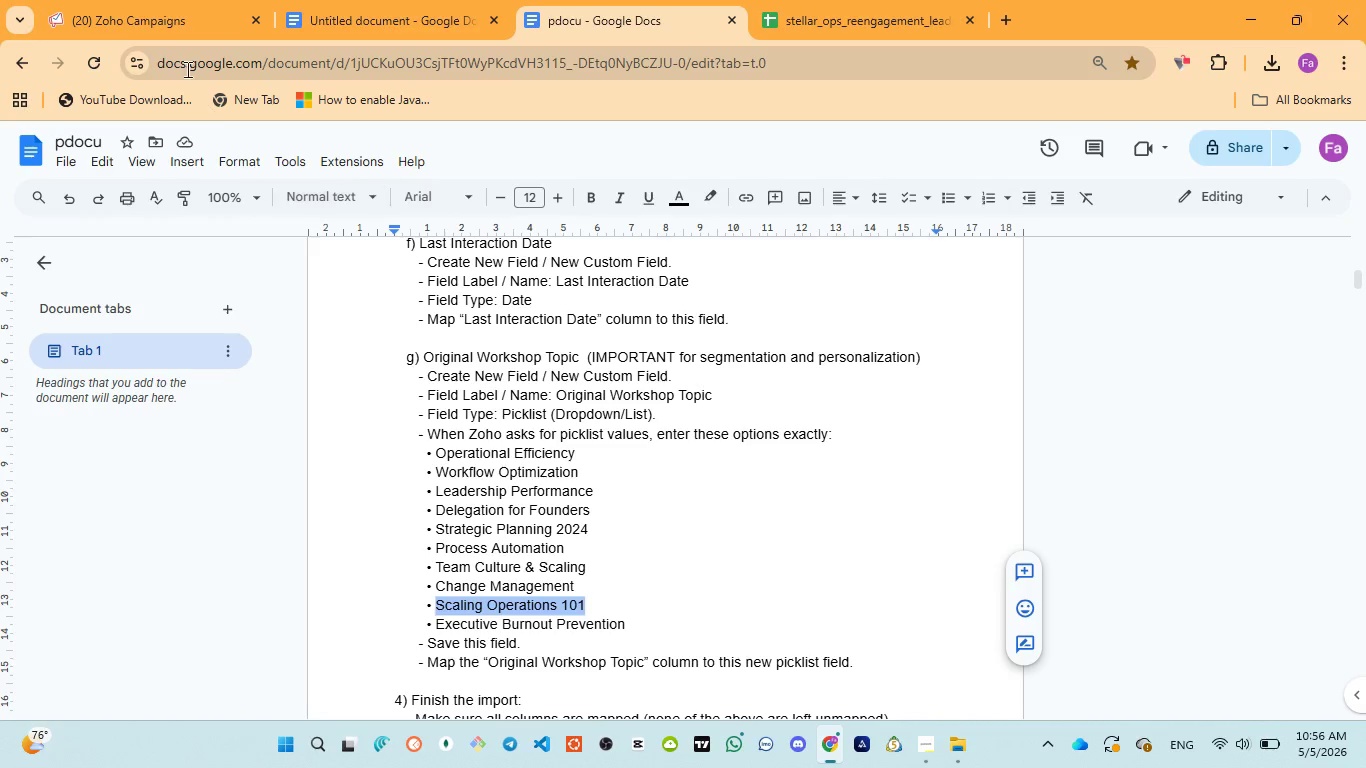 
left_click([149, 12])
 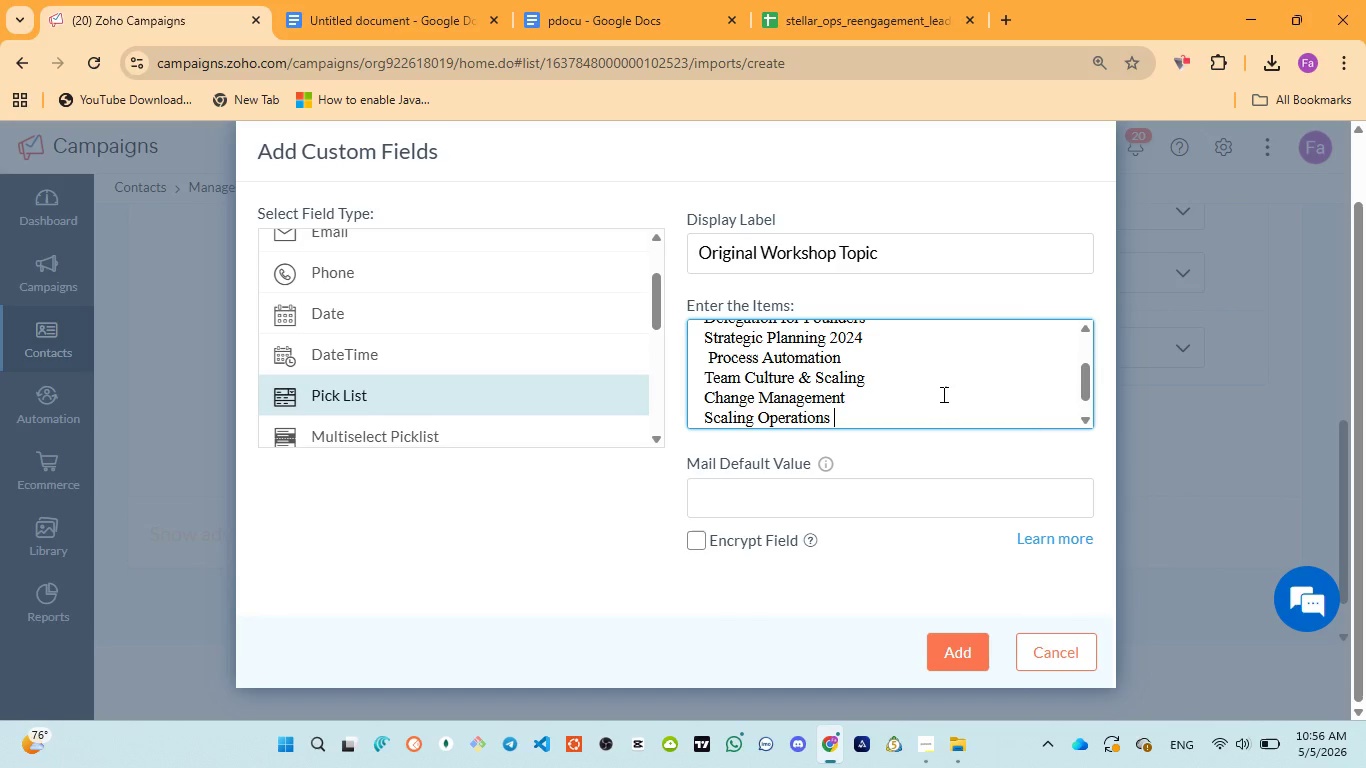 
type(101)
 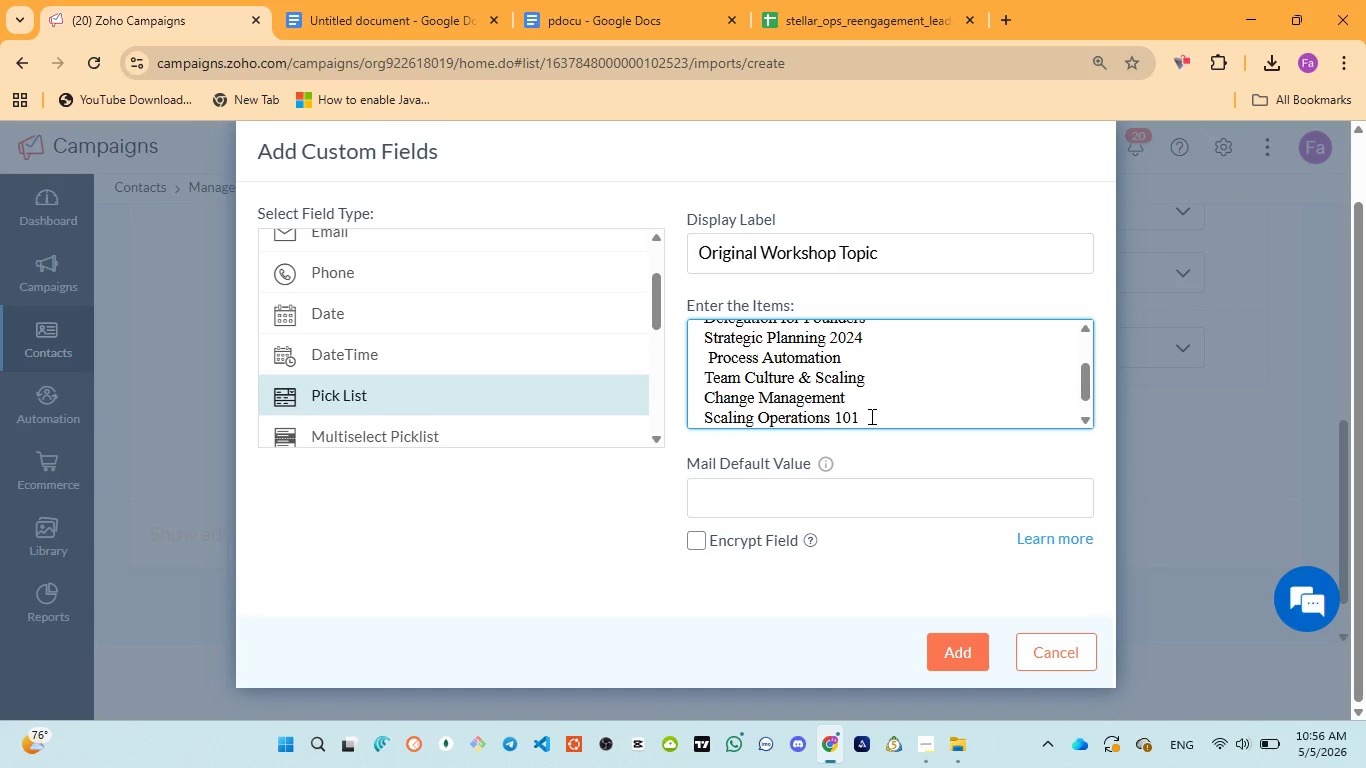 
left_click_drag(start_coordinate=[866, 416], to_coordinate=[707, 393])
 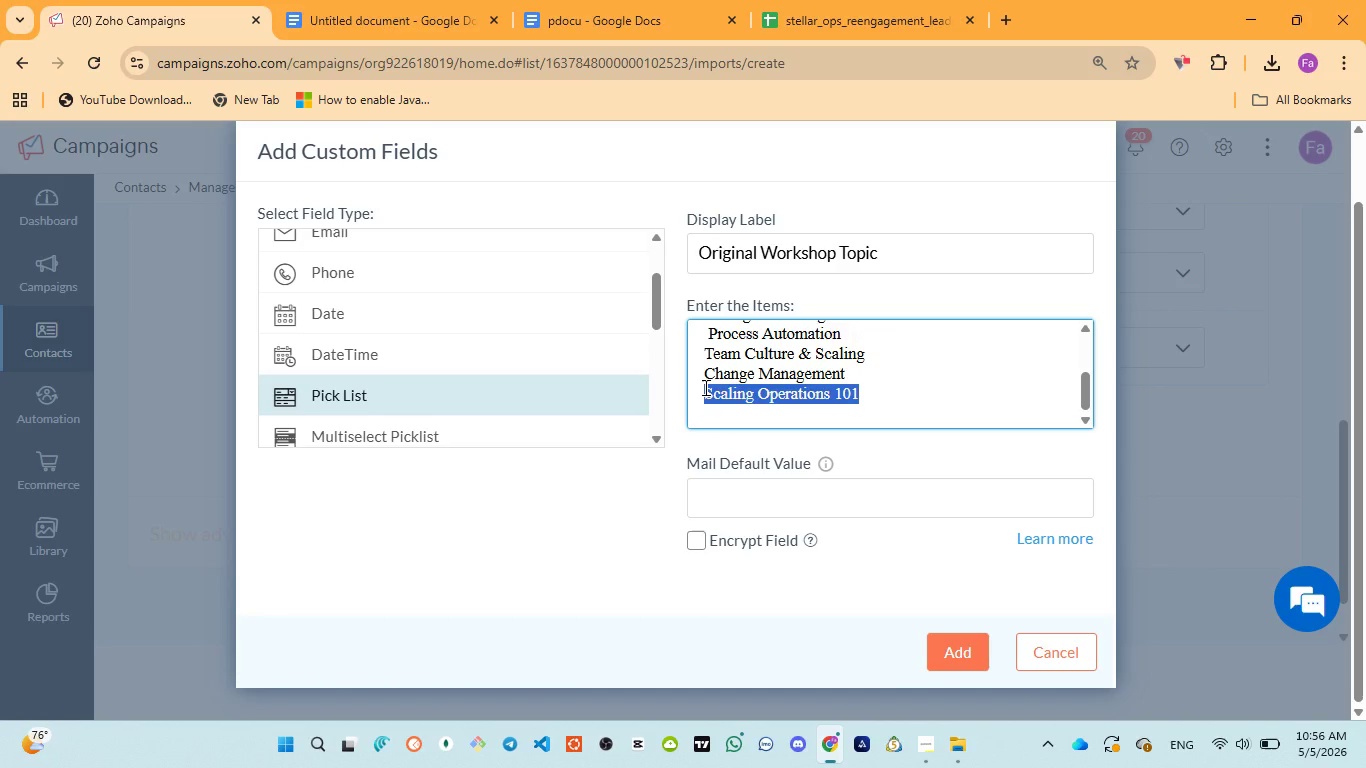 
key(Control+V)
 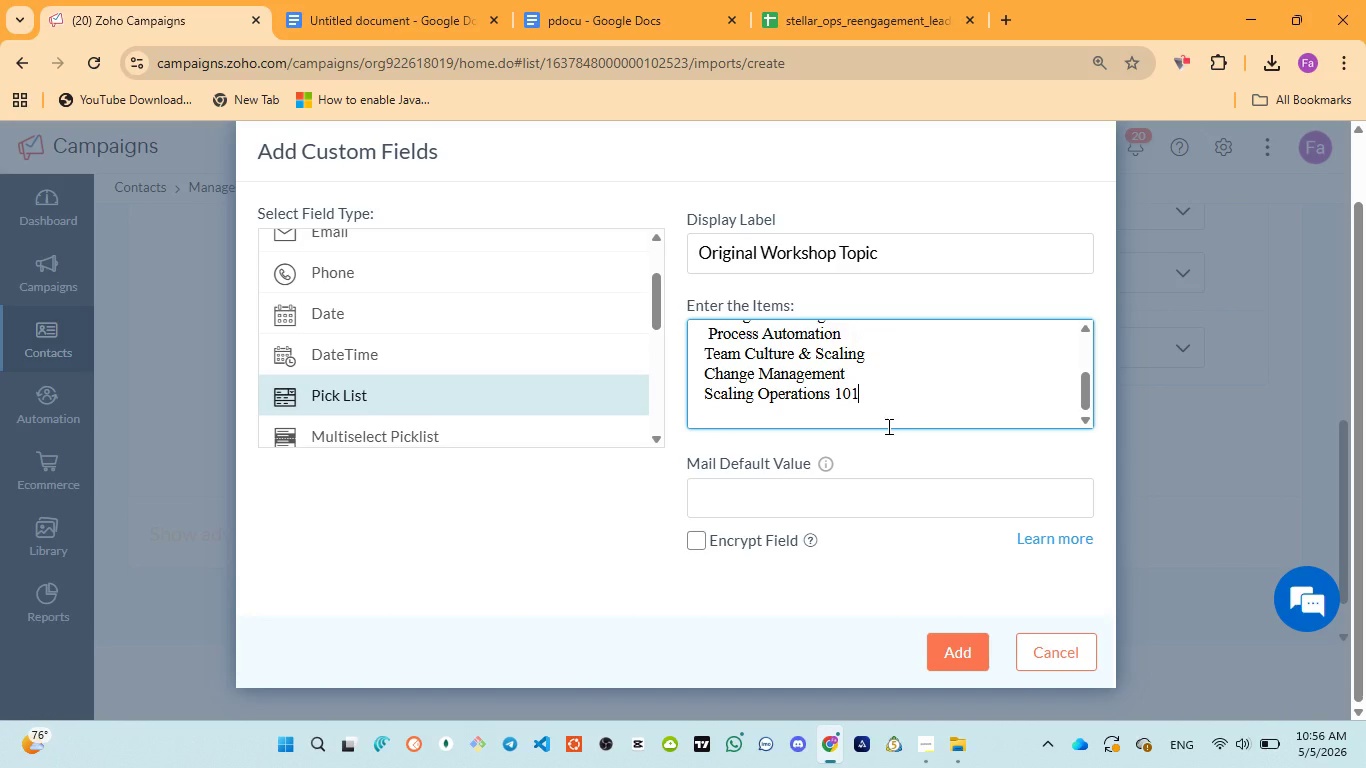 
key(Enter)
 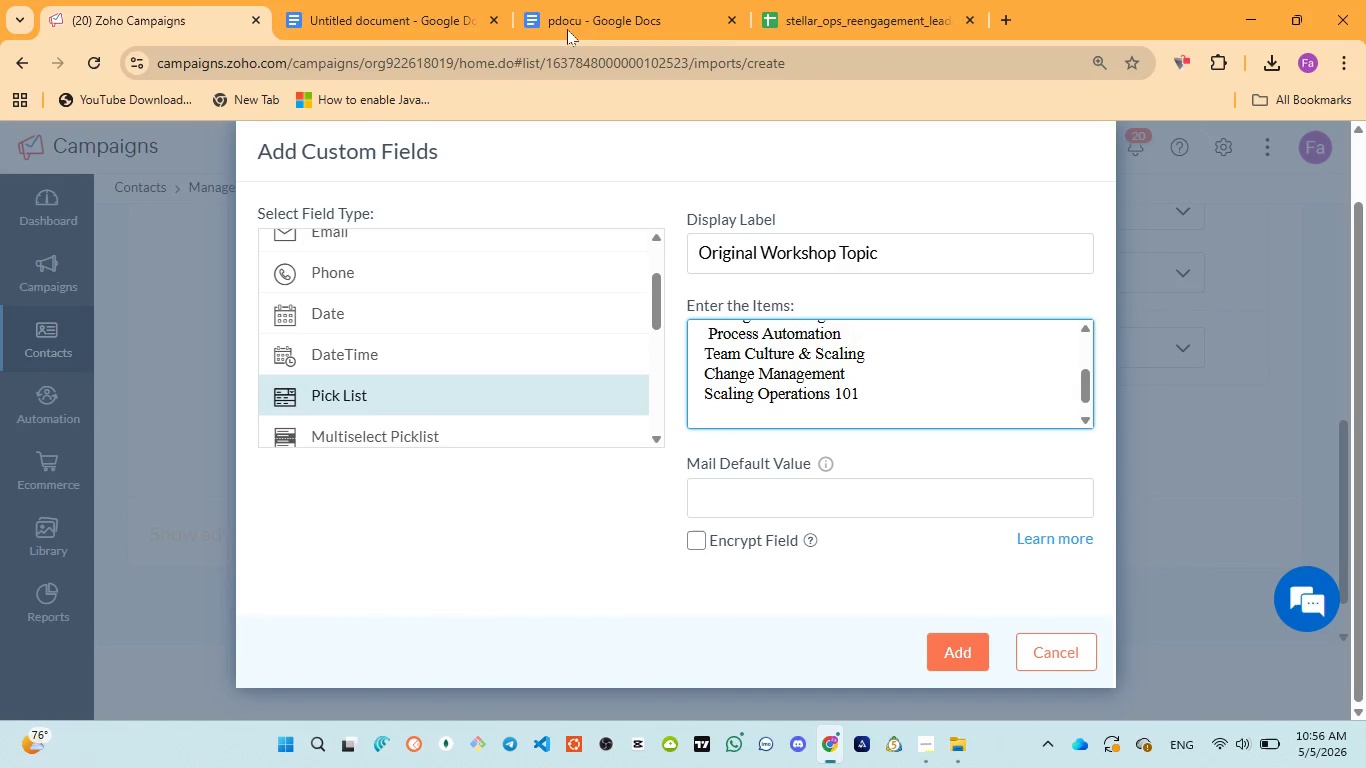 
left_click([573, 8])
 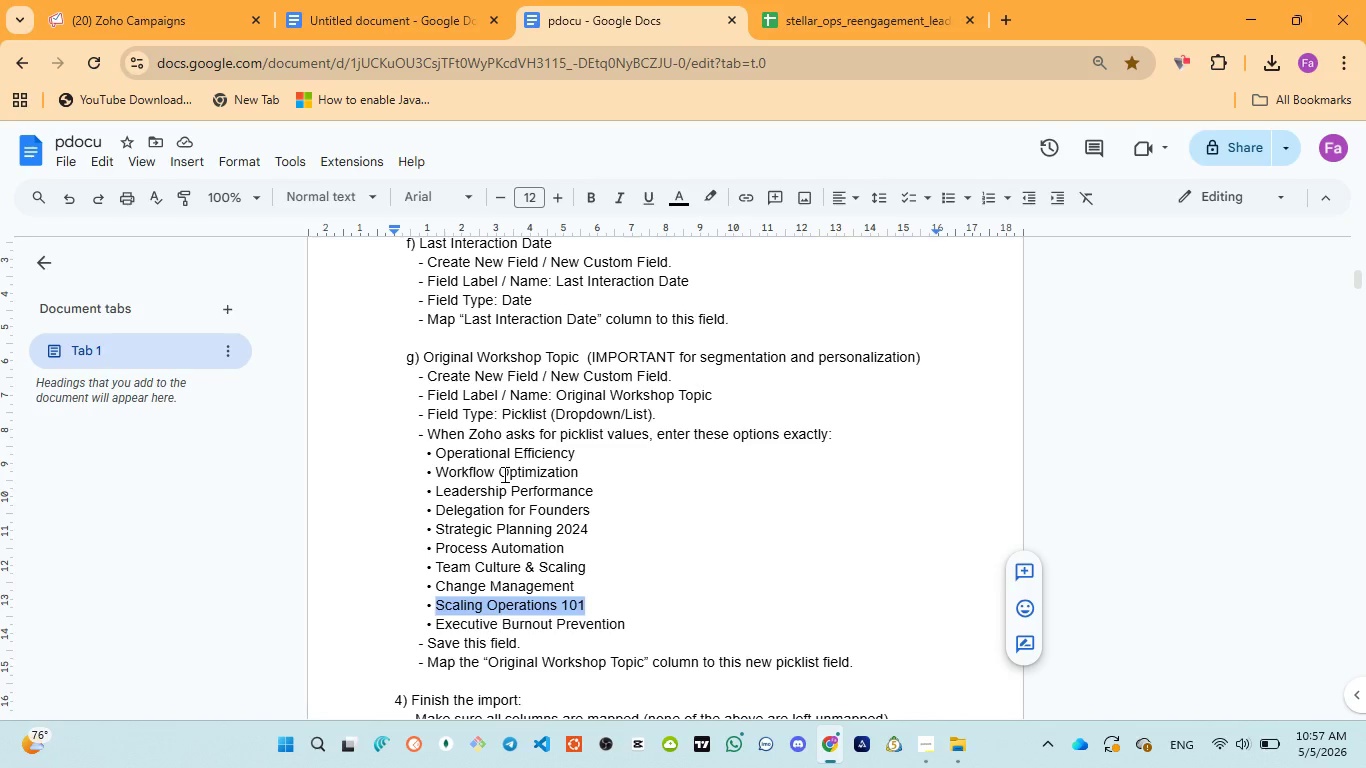 
wait(34.23)
 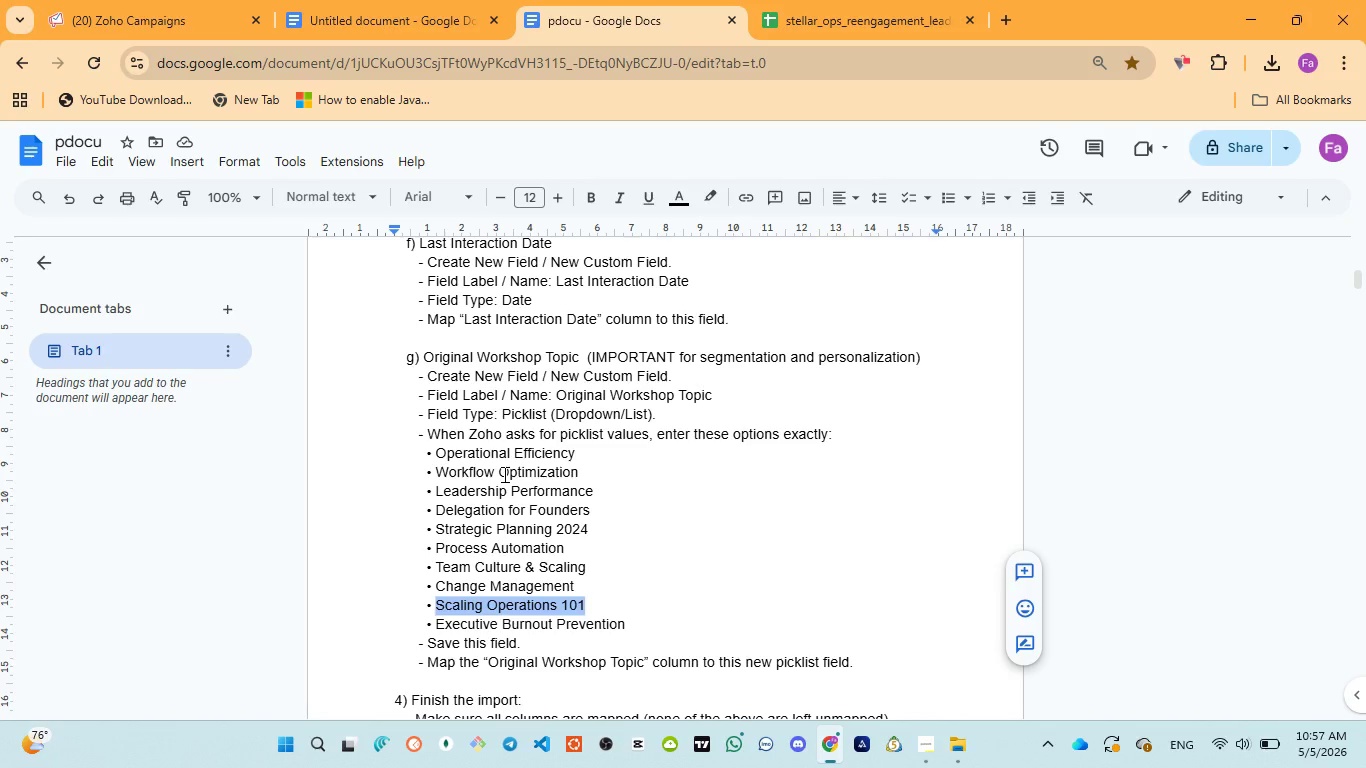 
left_click_drag(start_coordinate=[437, 626], to_coordinate=[634, 626])
 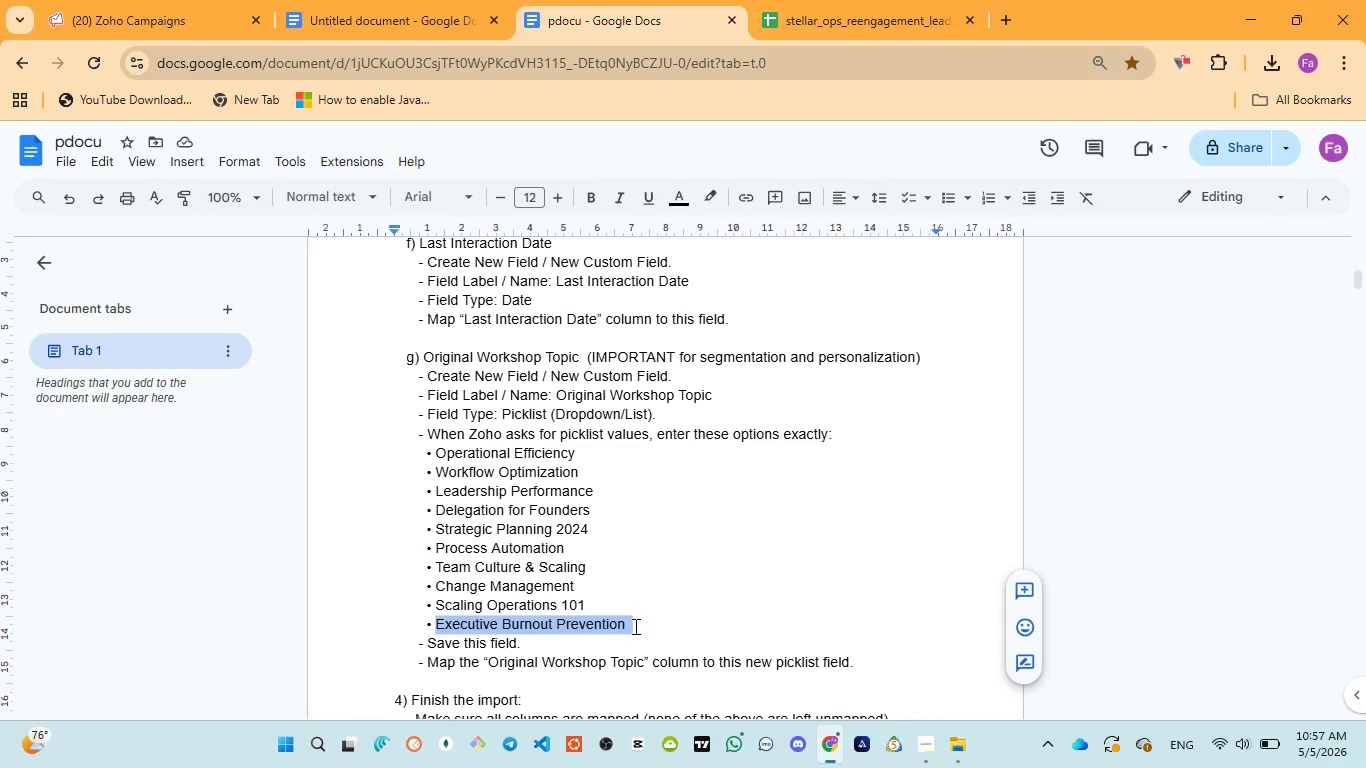 
key(Control+C)
 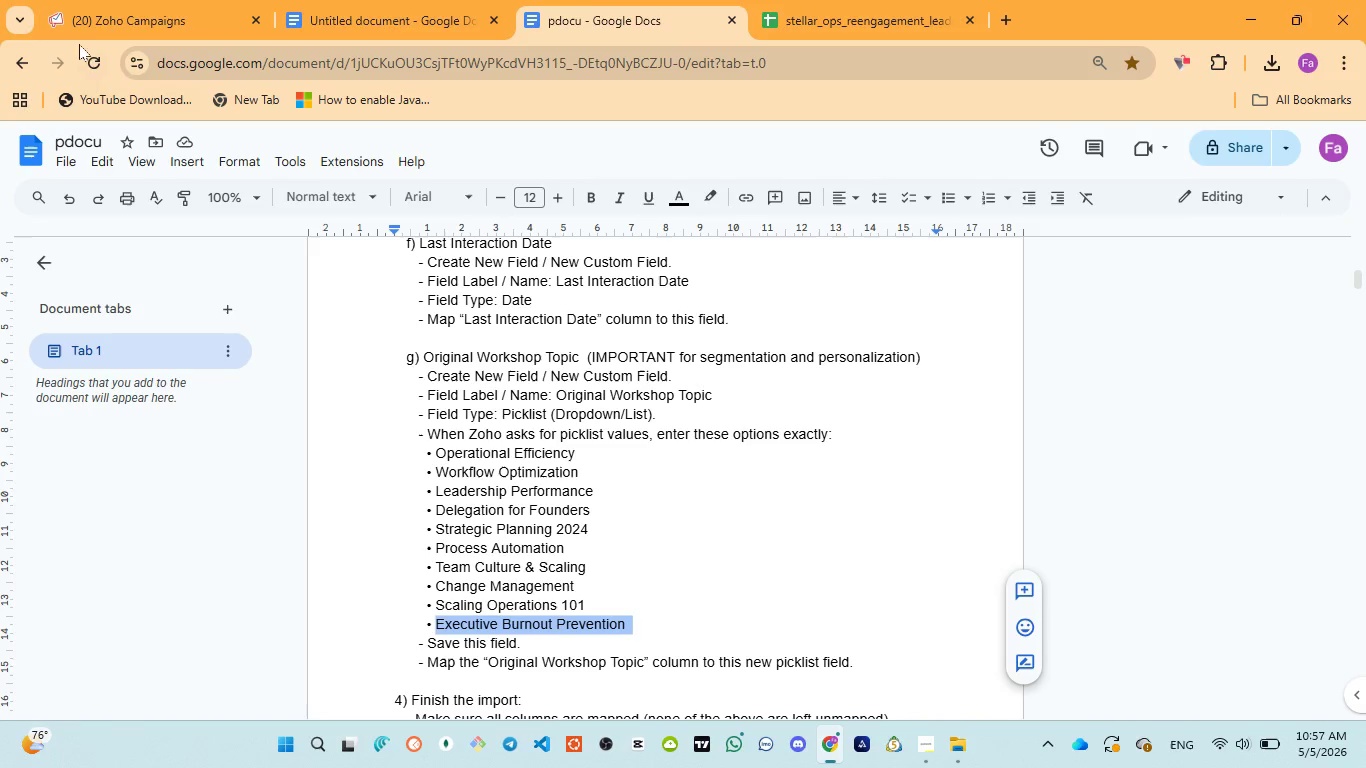 
left_click([108, 15])
 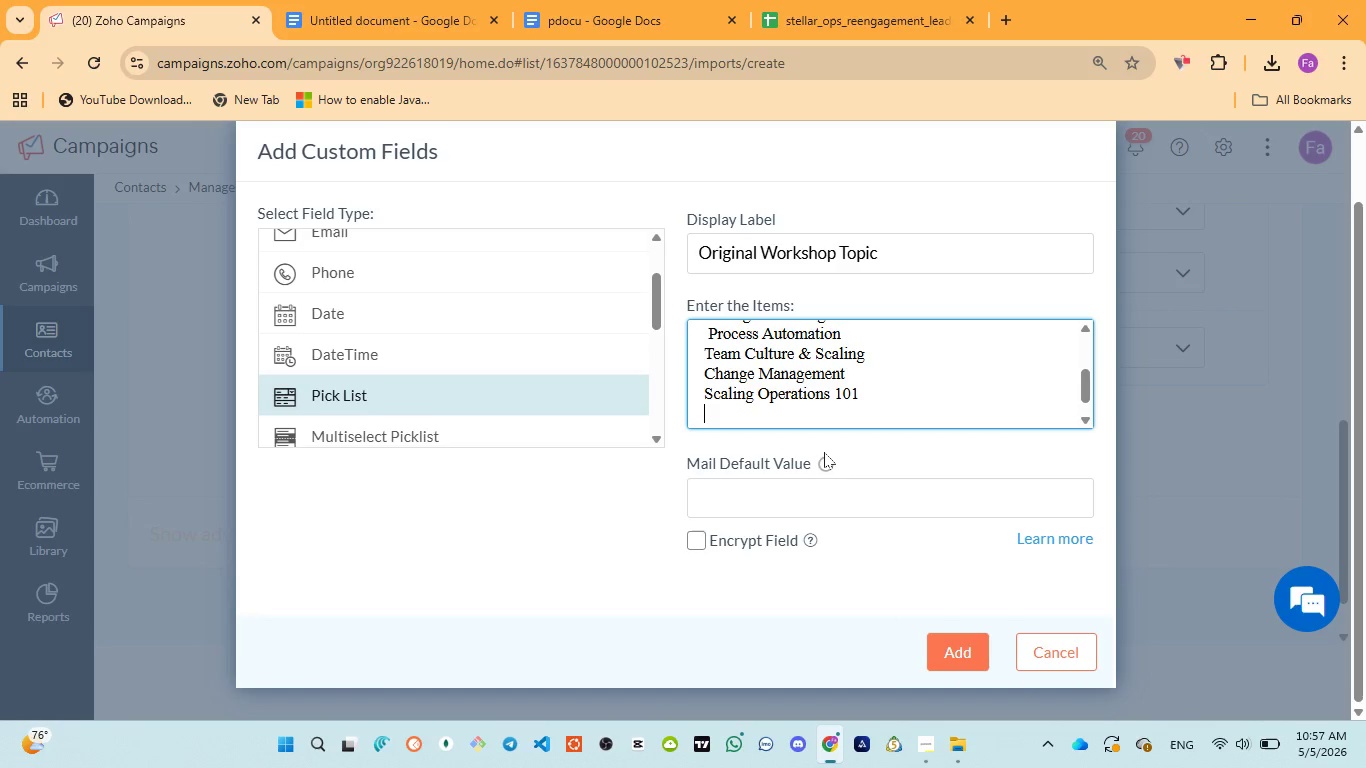 
type(Excutive b)
key(Backspace)
type(Burnout )
 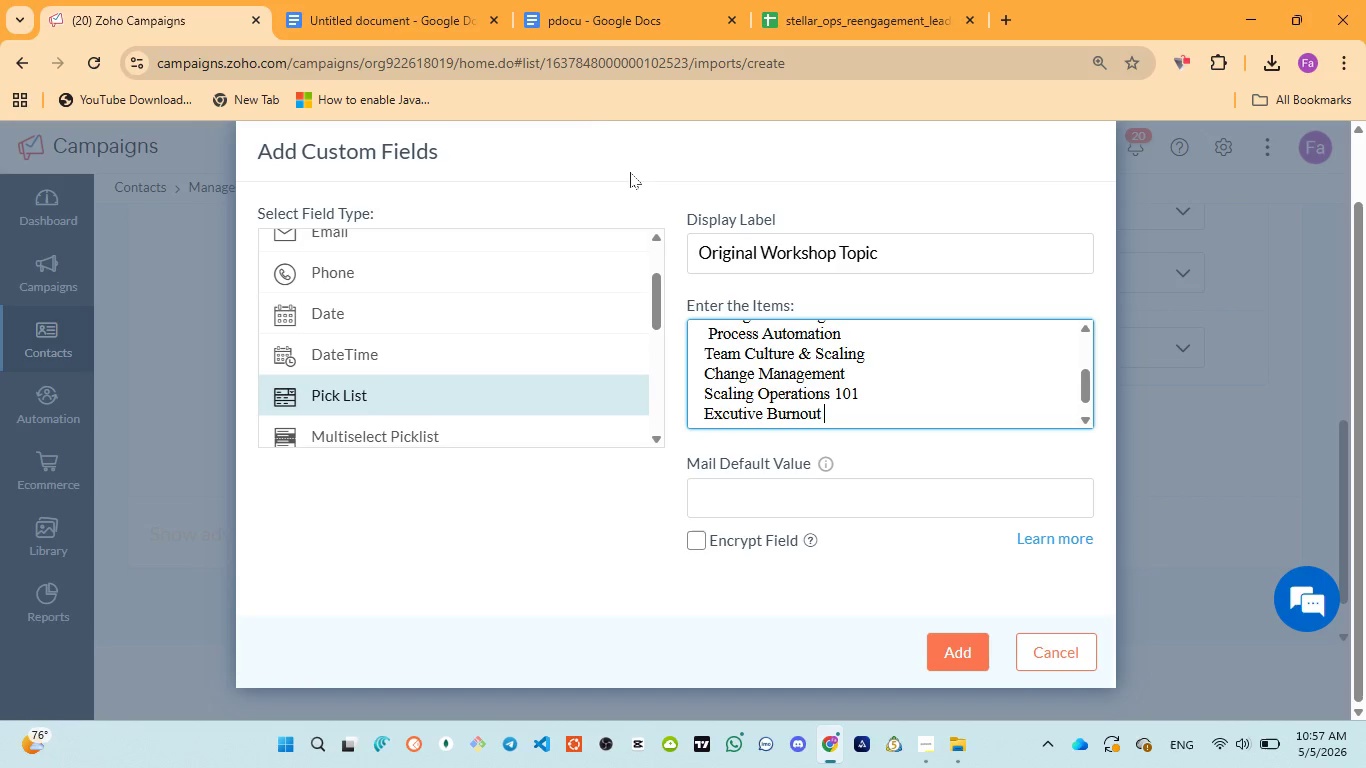 
left_click([565, 14])
 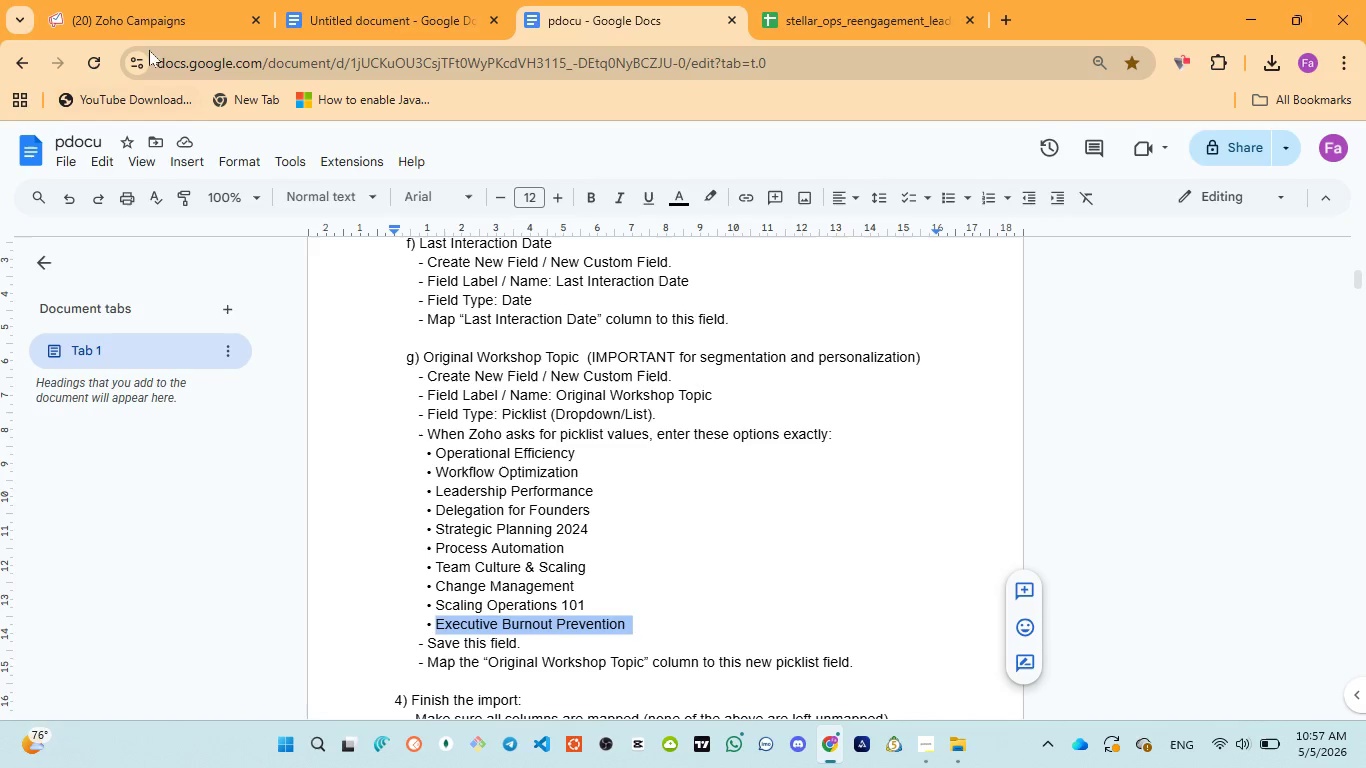 
left_click([155, 9])
 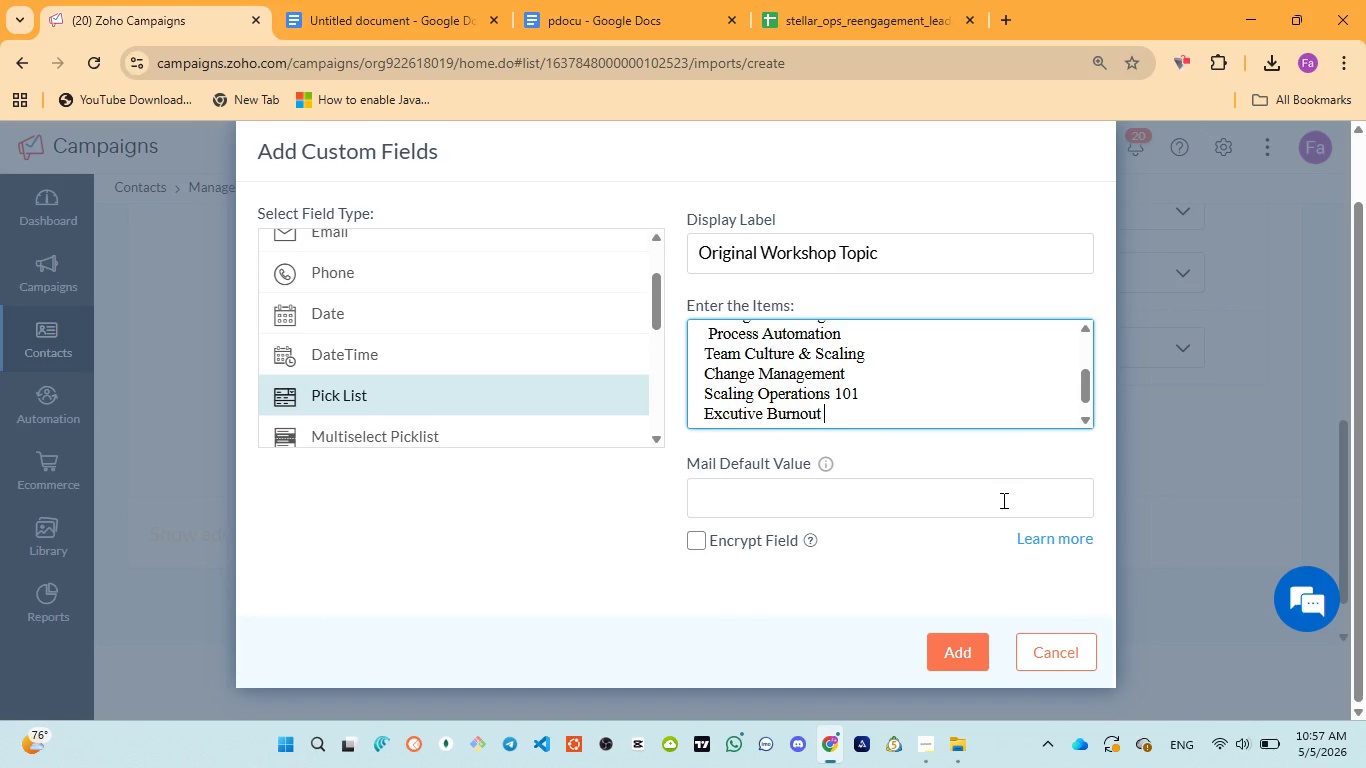 
type(Prevention)
 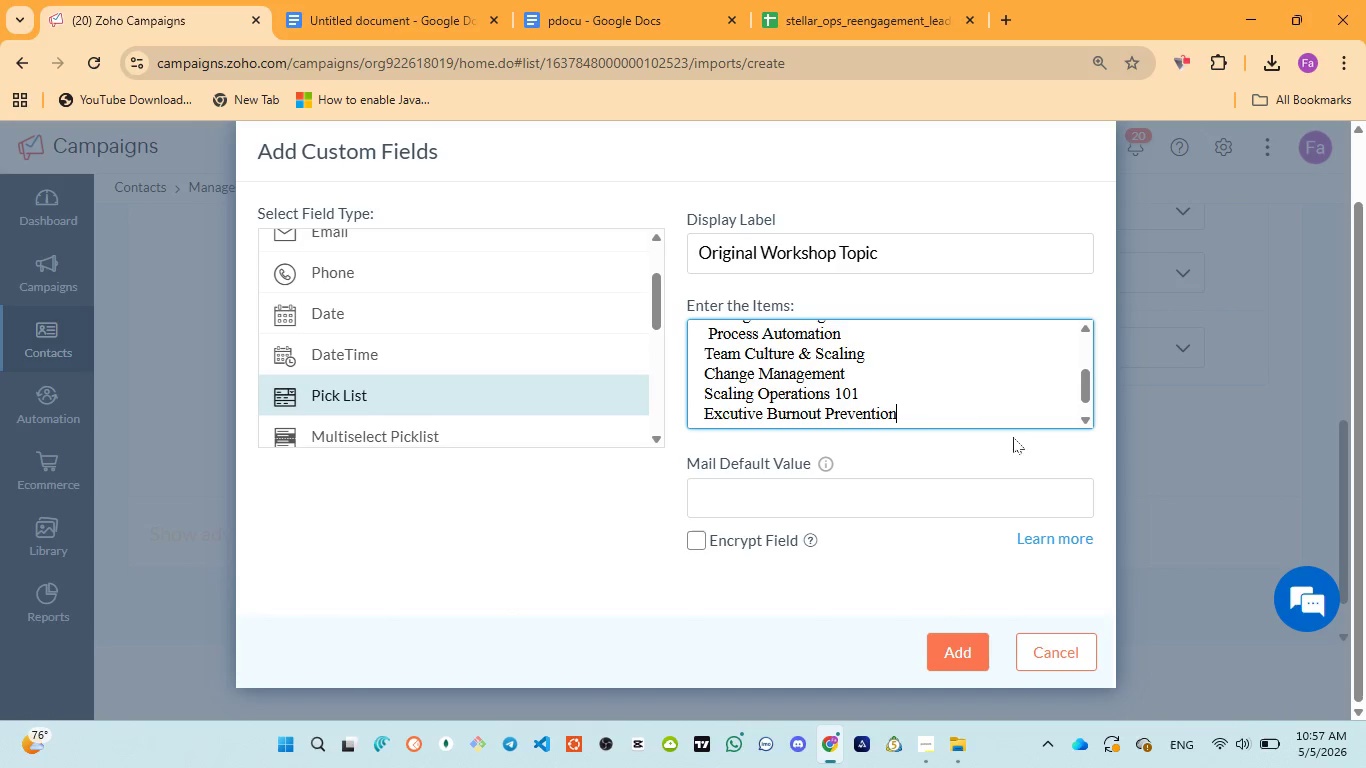 
left_click_drag(start_coordinate=[909, 407], to_coordinate=[698, 390])
 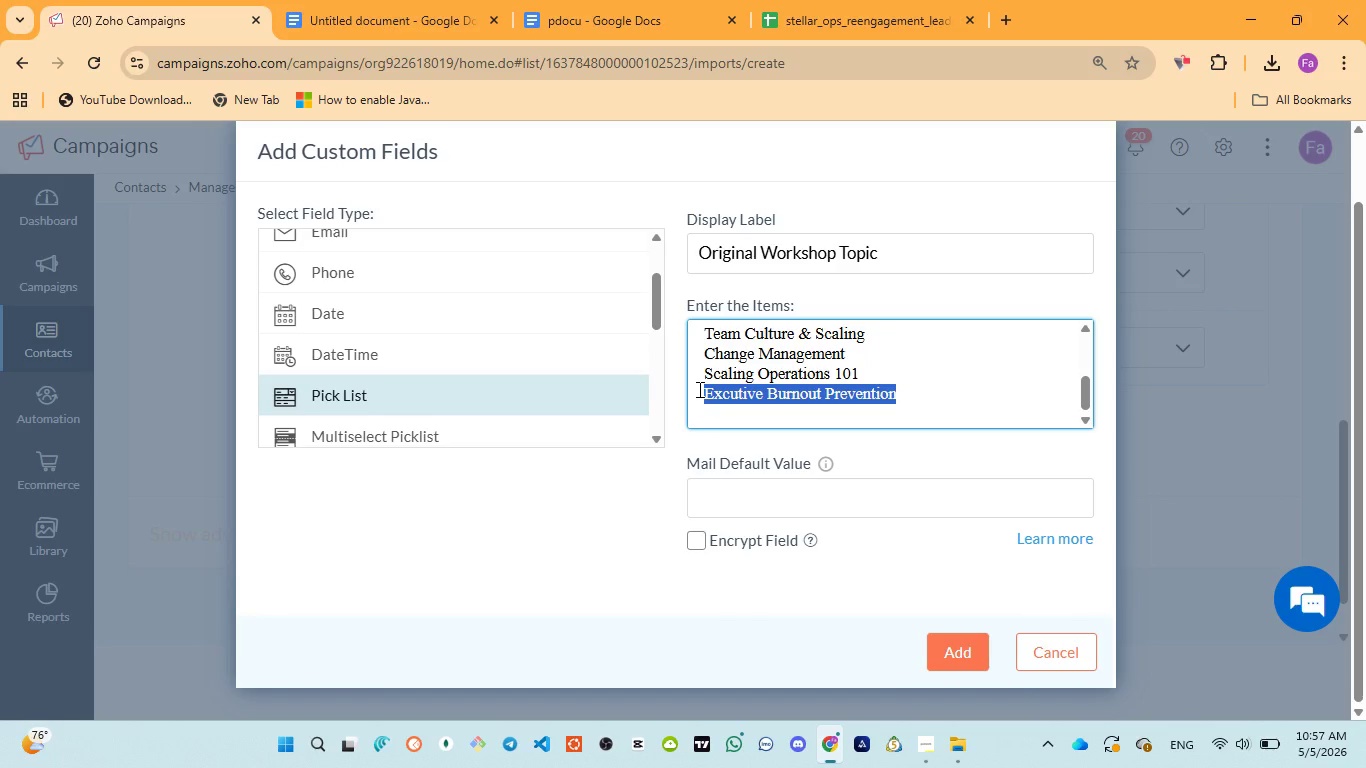 
key(Control+V)
 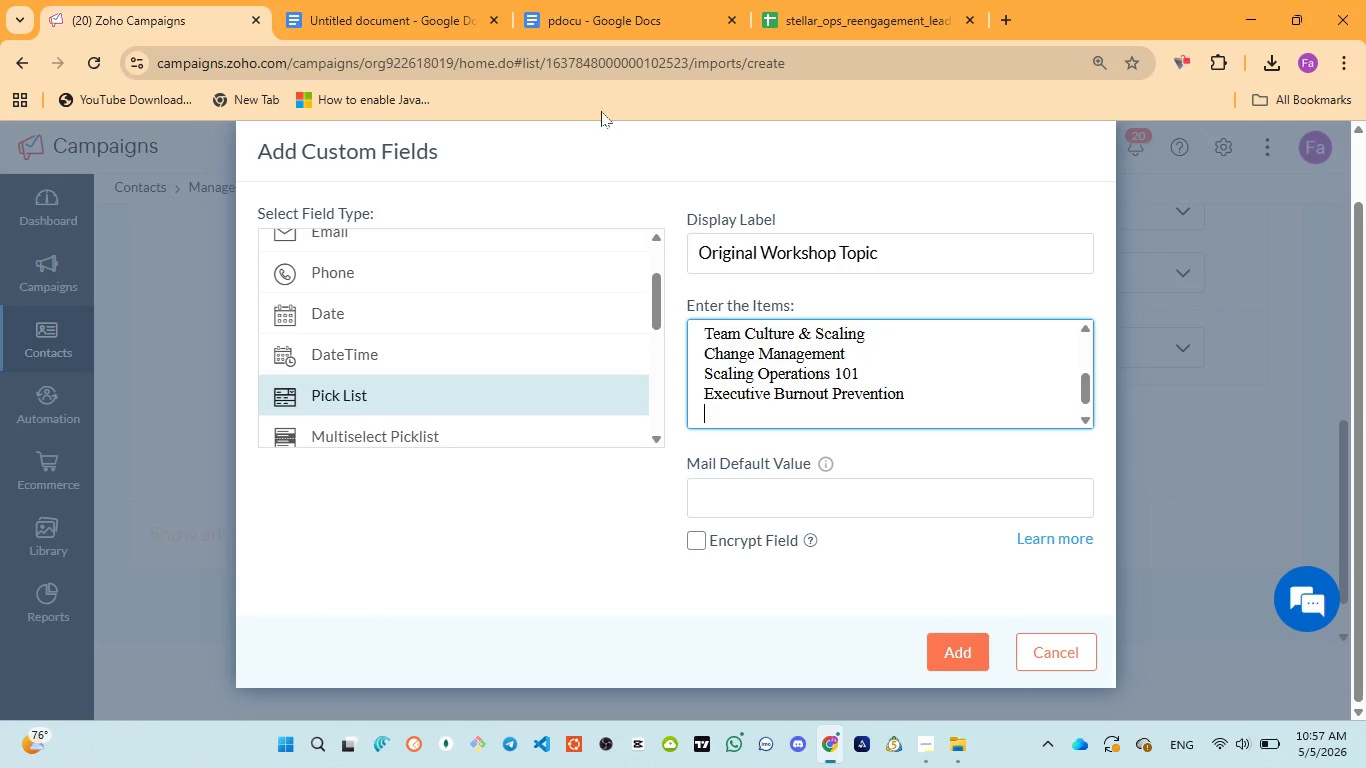 
left_click([598, 14])
 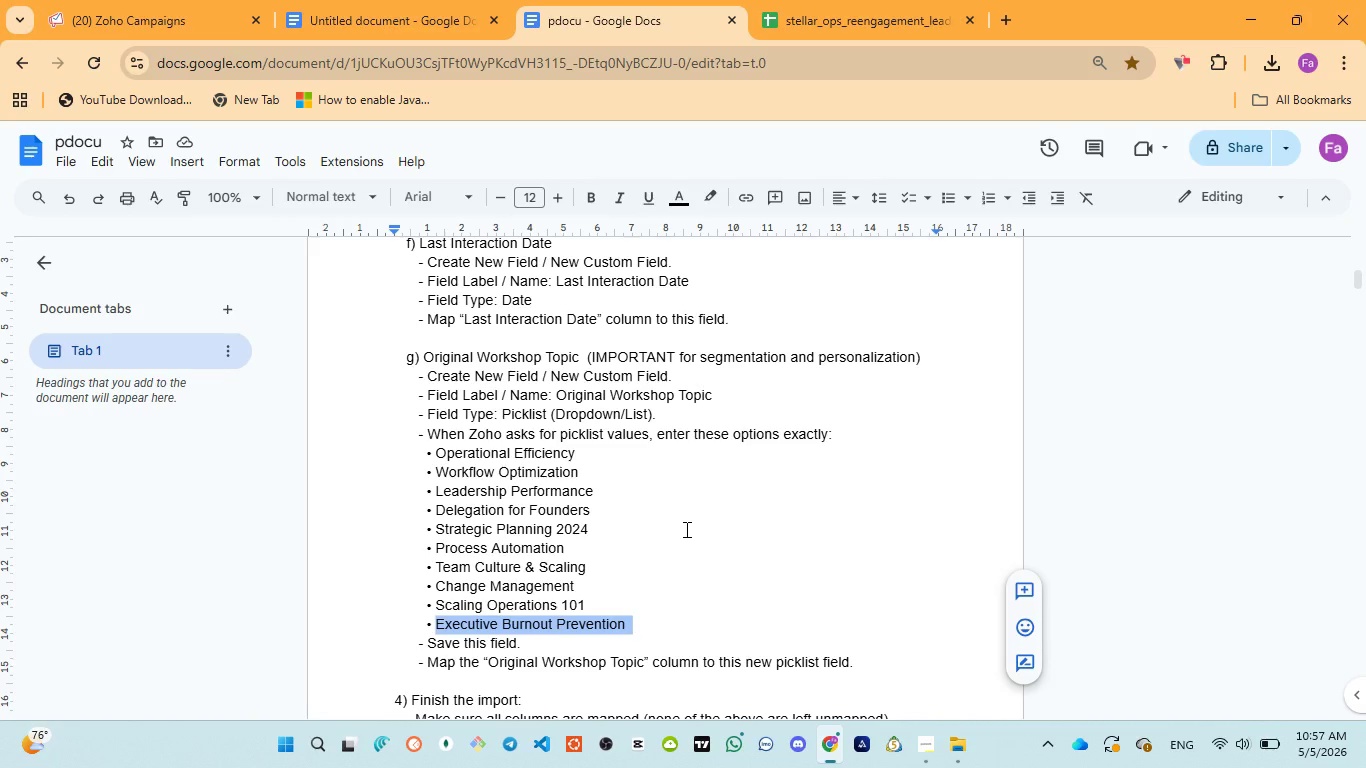 
wait(5.03)
 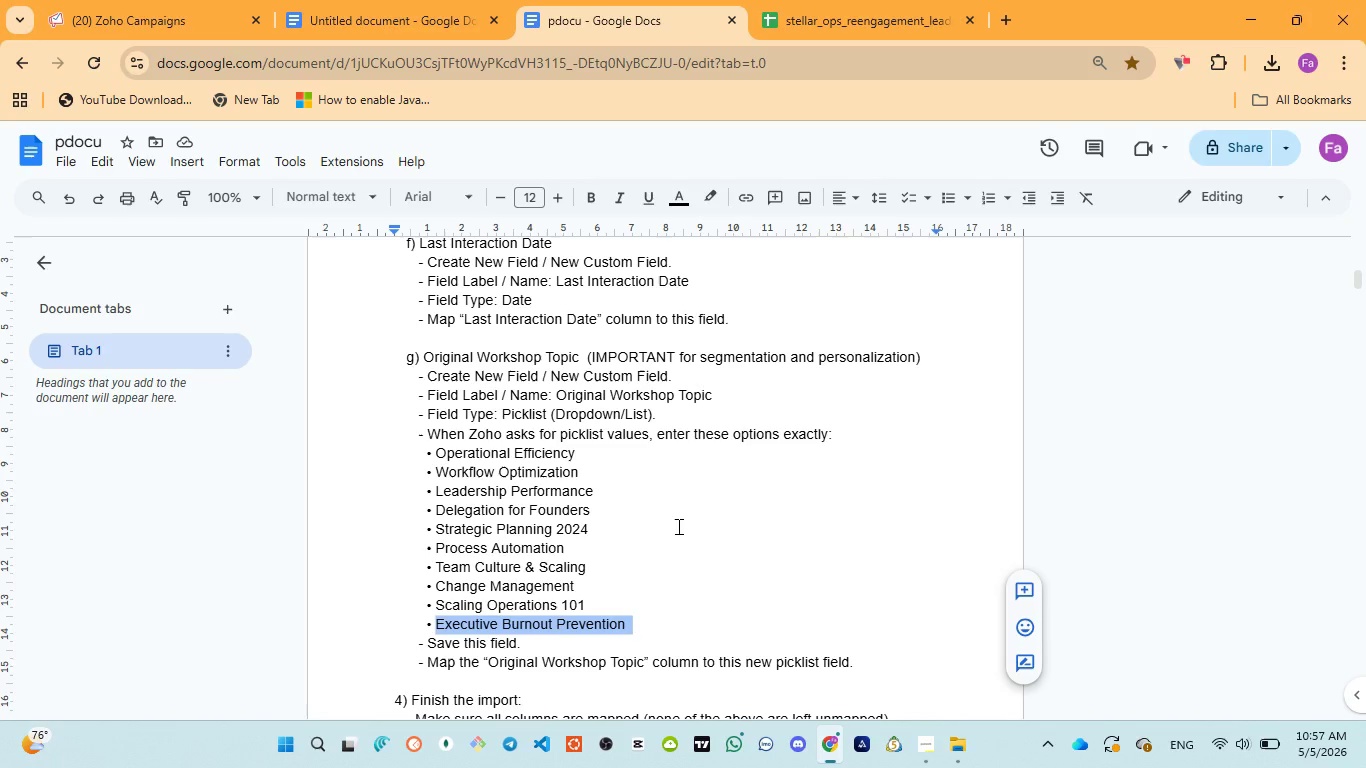 
scroll: coordinate [685, 529], scroll_direction: down, amount: 1.0
 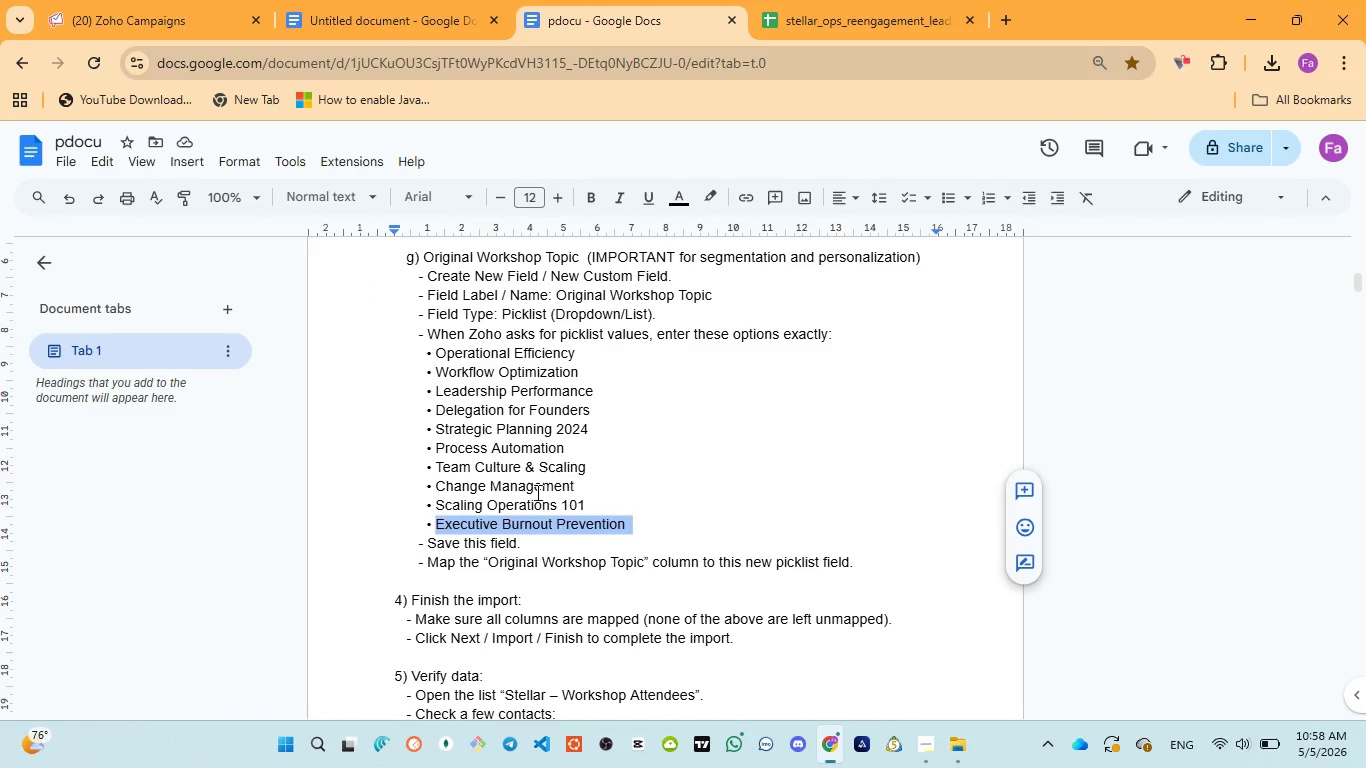 
wait(11.16)
 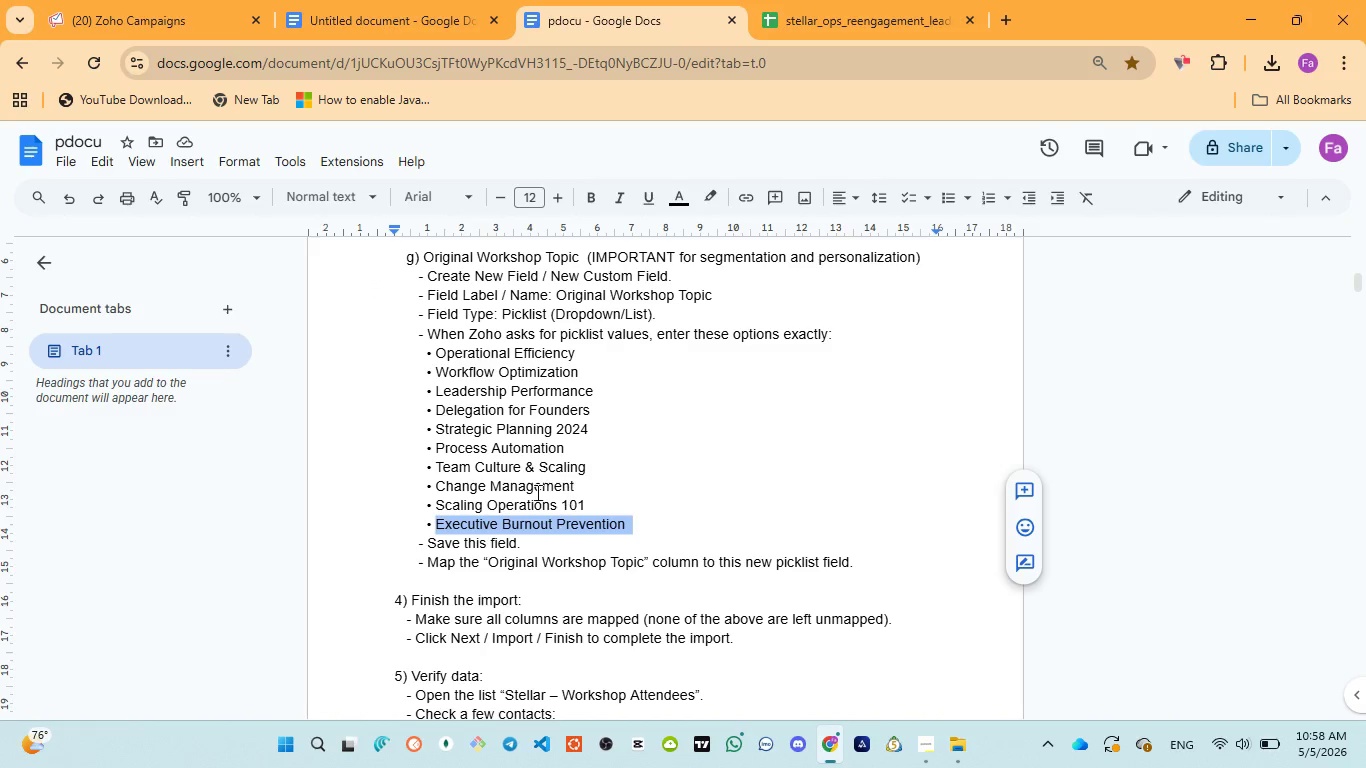 
left_click([118, 11])
 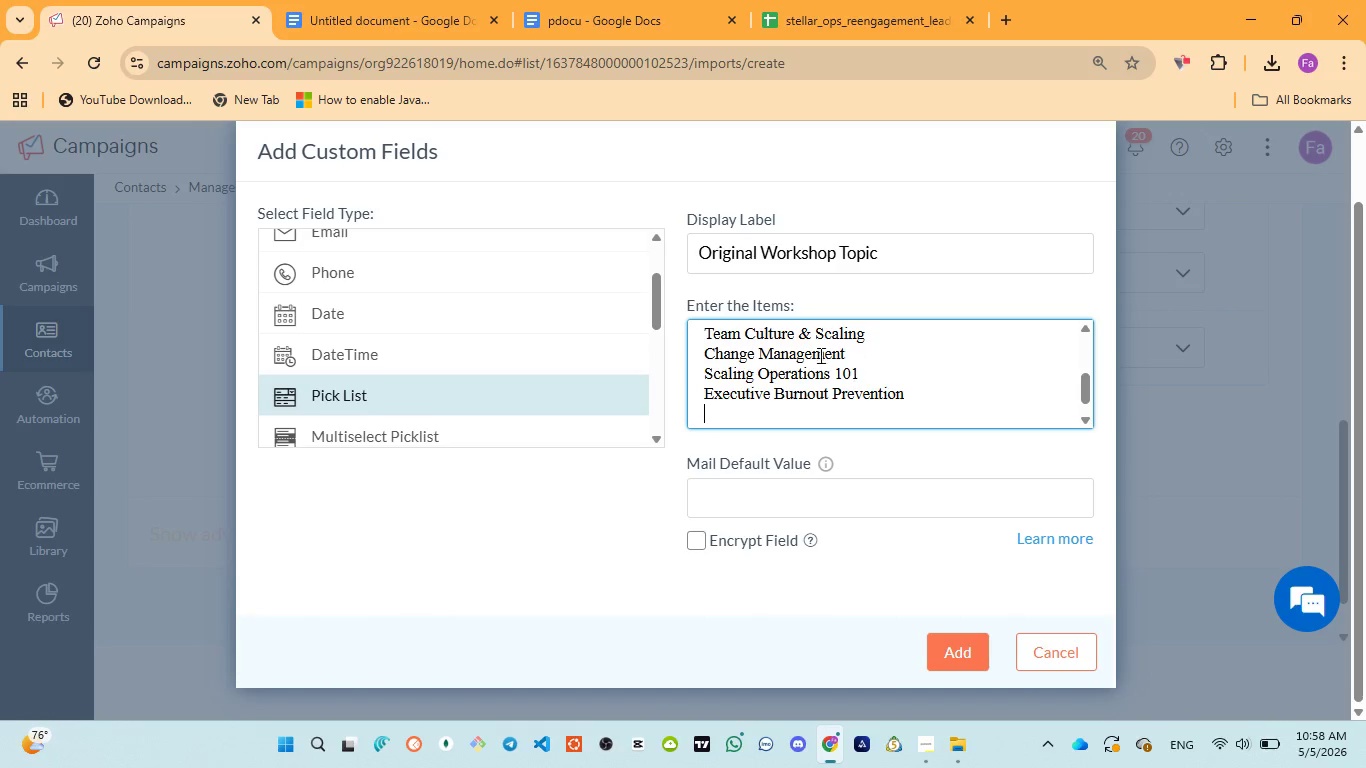 
scroll: coordinate [999, 409], scroll_direction: up, amount: 1.0
 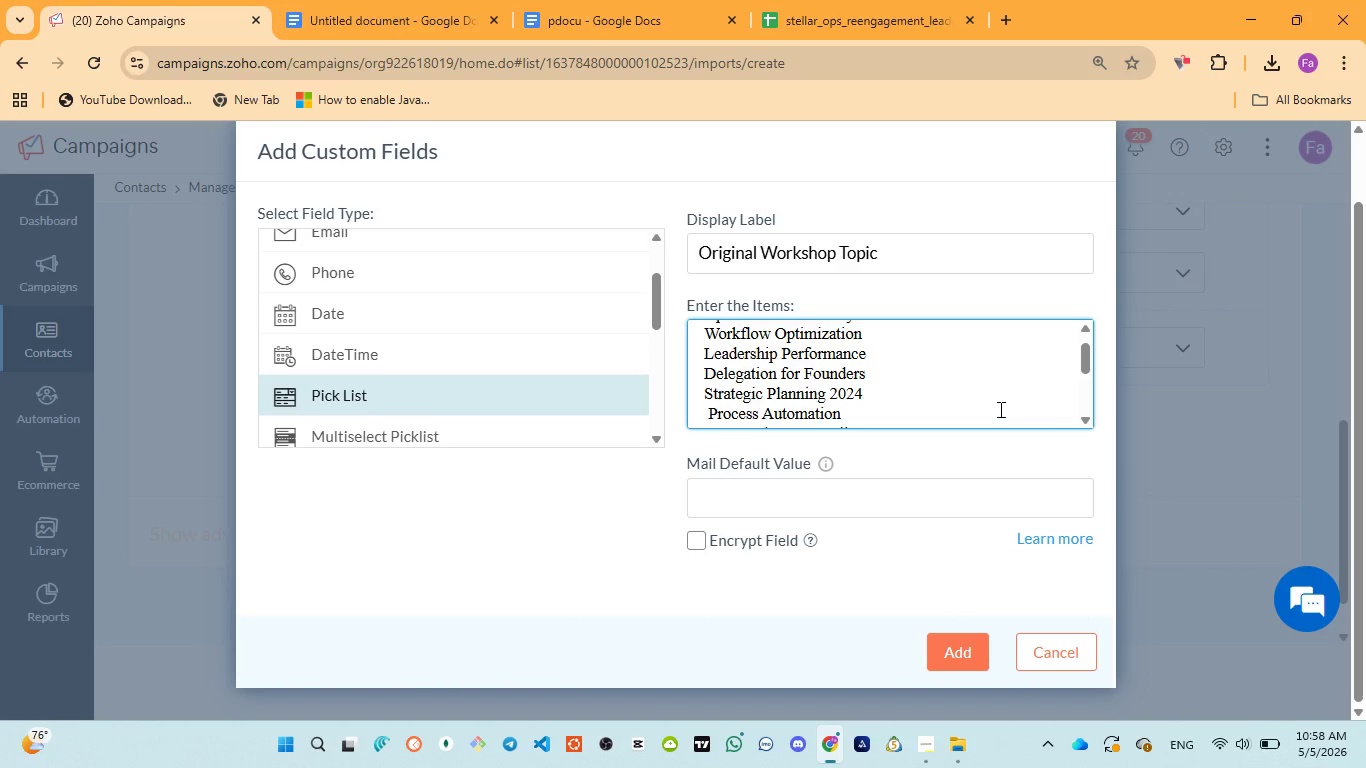 
scroll: coordinate [999, 409], scroll_direction: down, amount: 1.0
 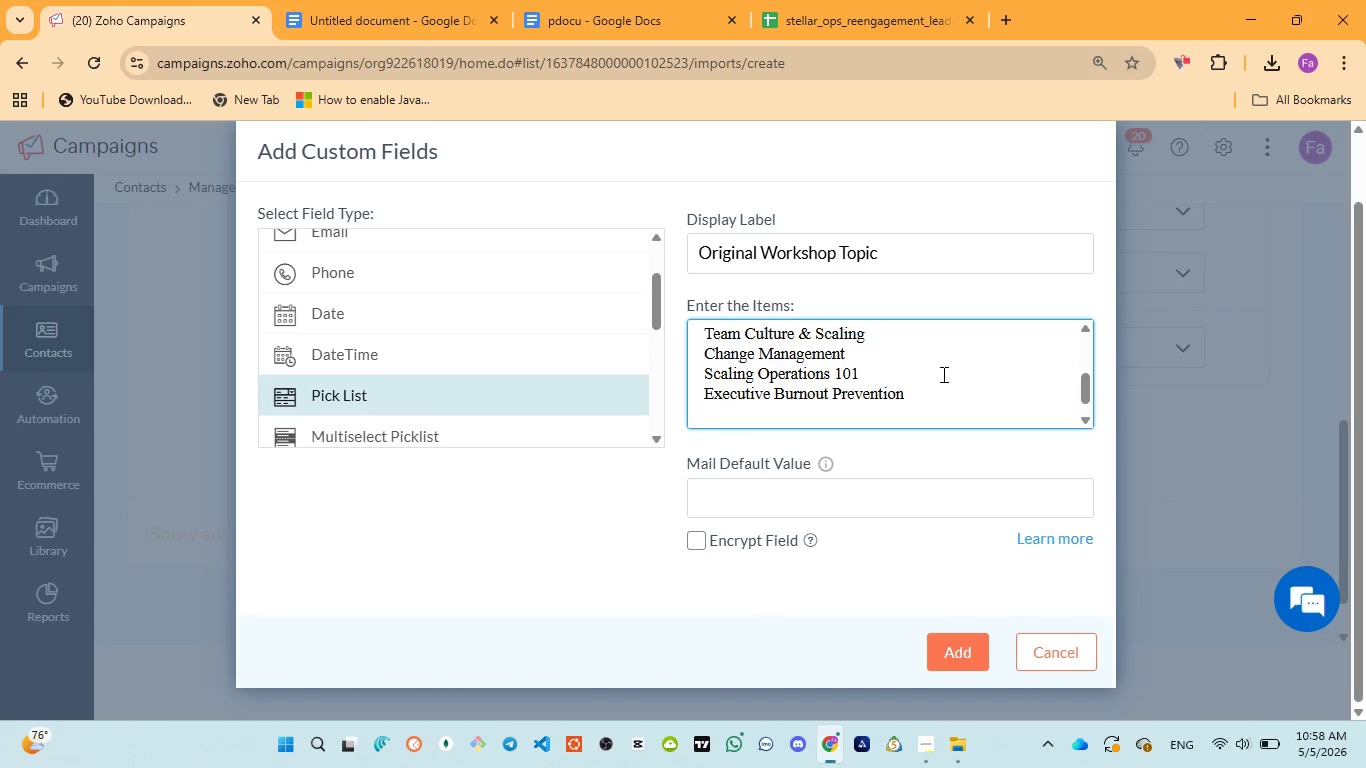 
scroll: coordinate [944, 376], scroll_direction: up, amount: 1.0
 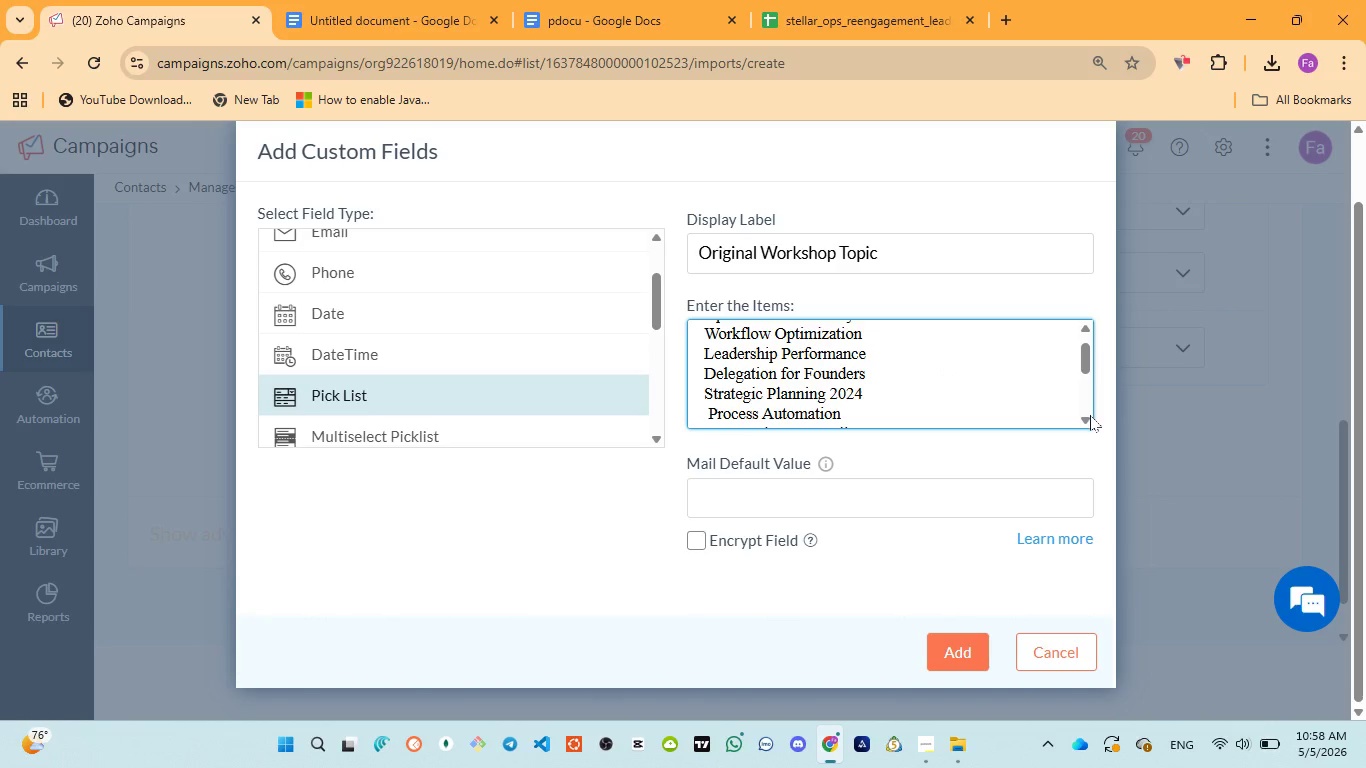 
left_click([1090, 416])
 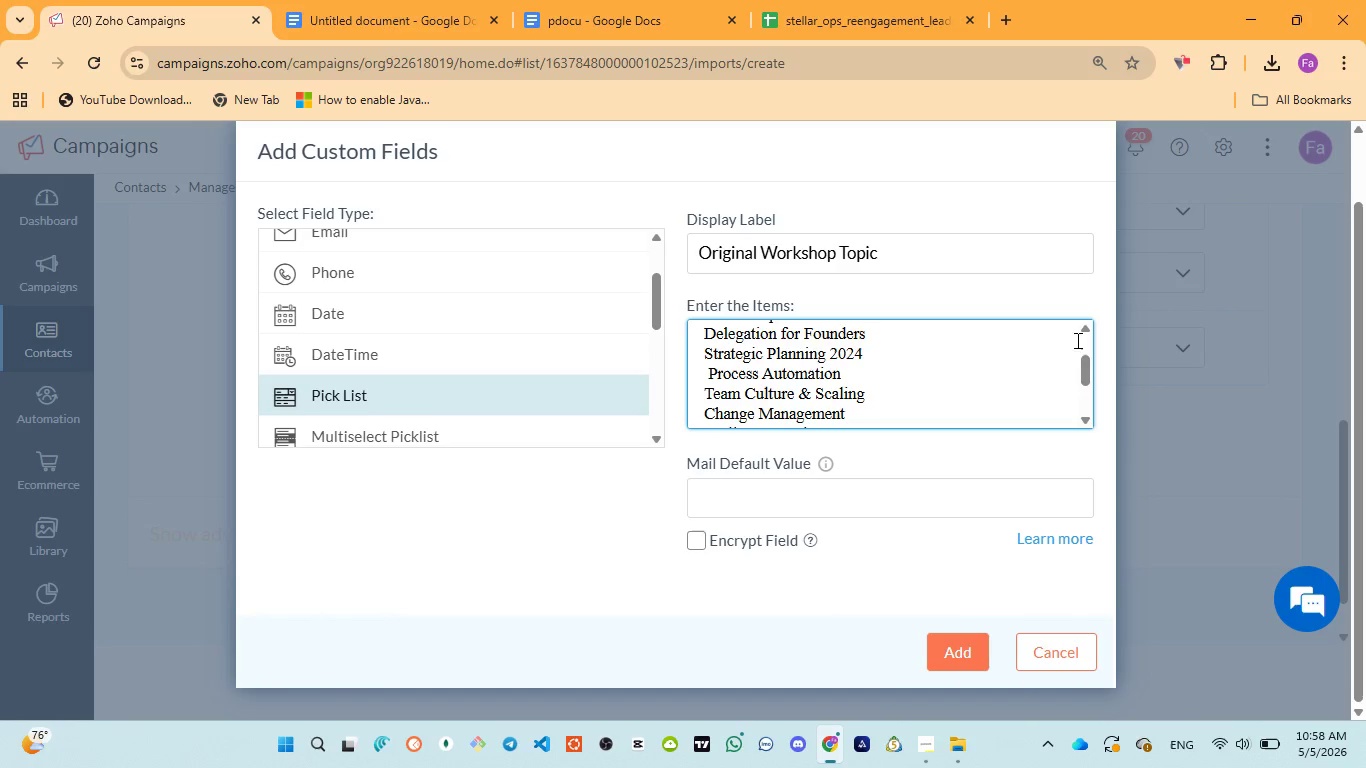 
left_click([1087, 332])
 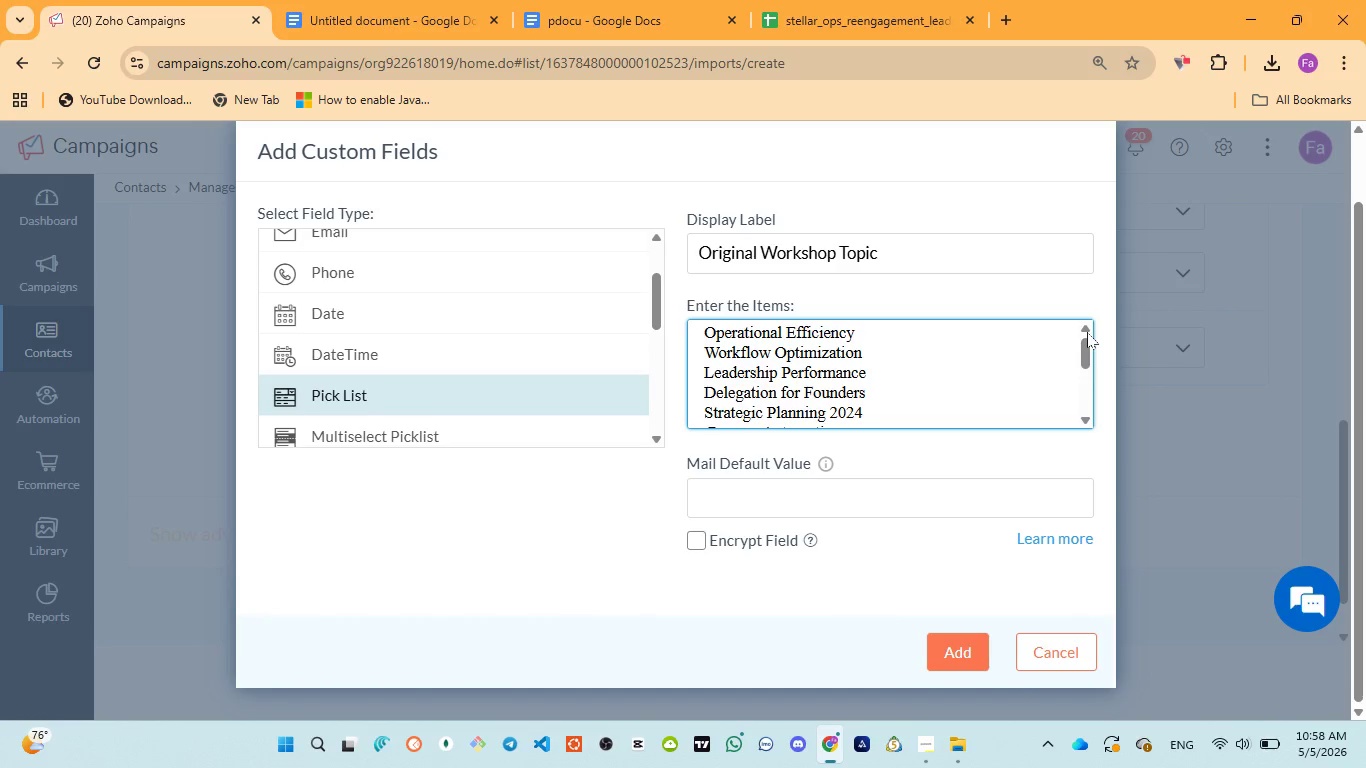 
double_click([1087, 332])
 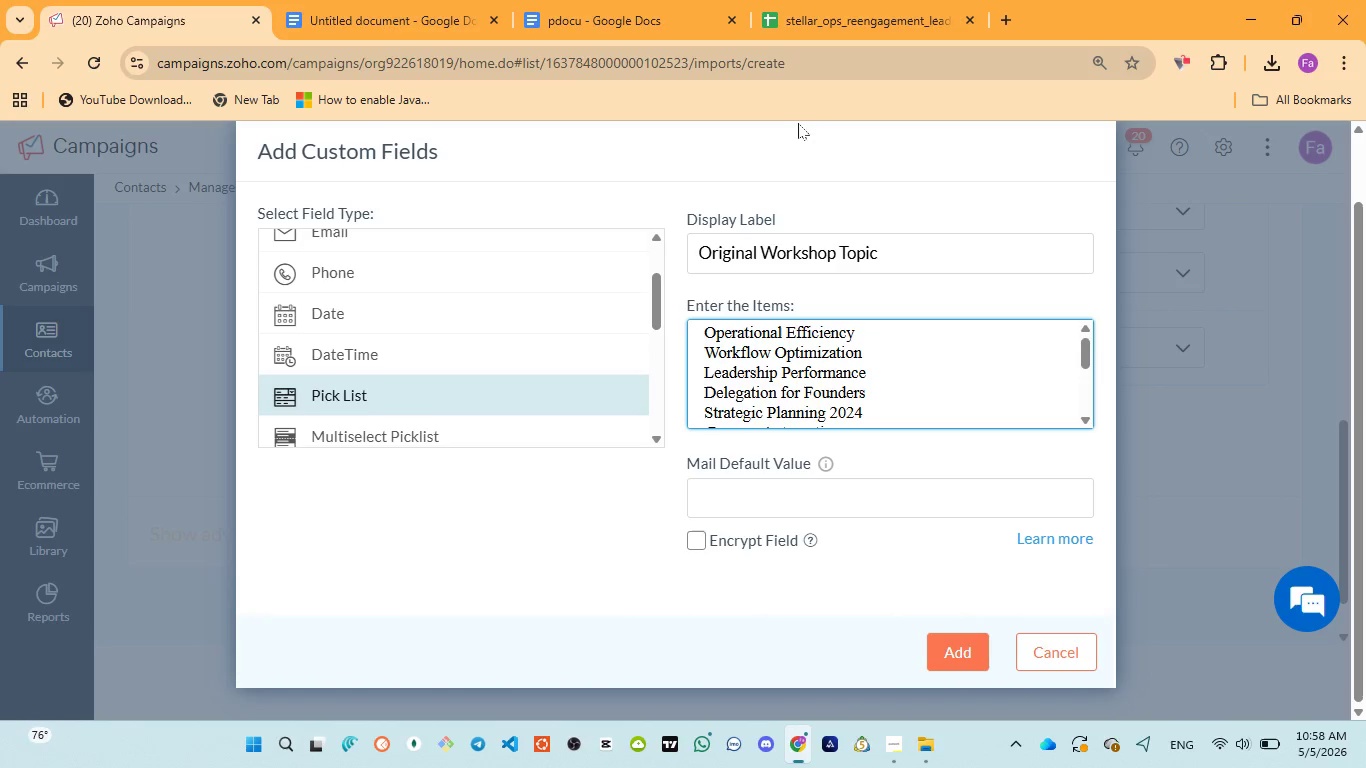 
left_click([799, 22])
 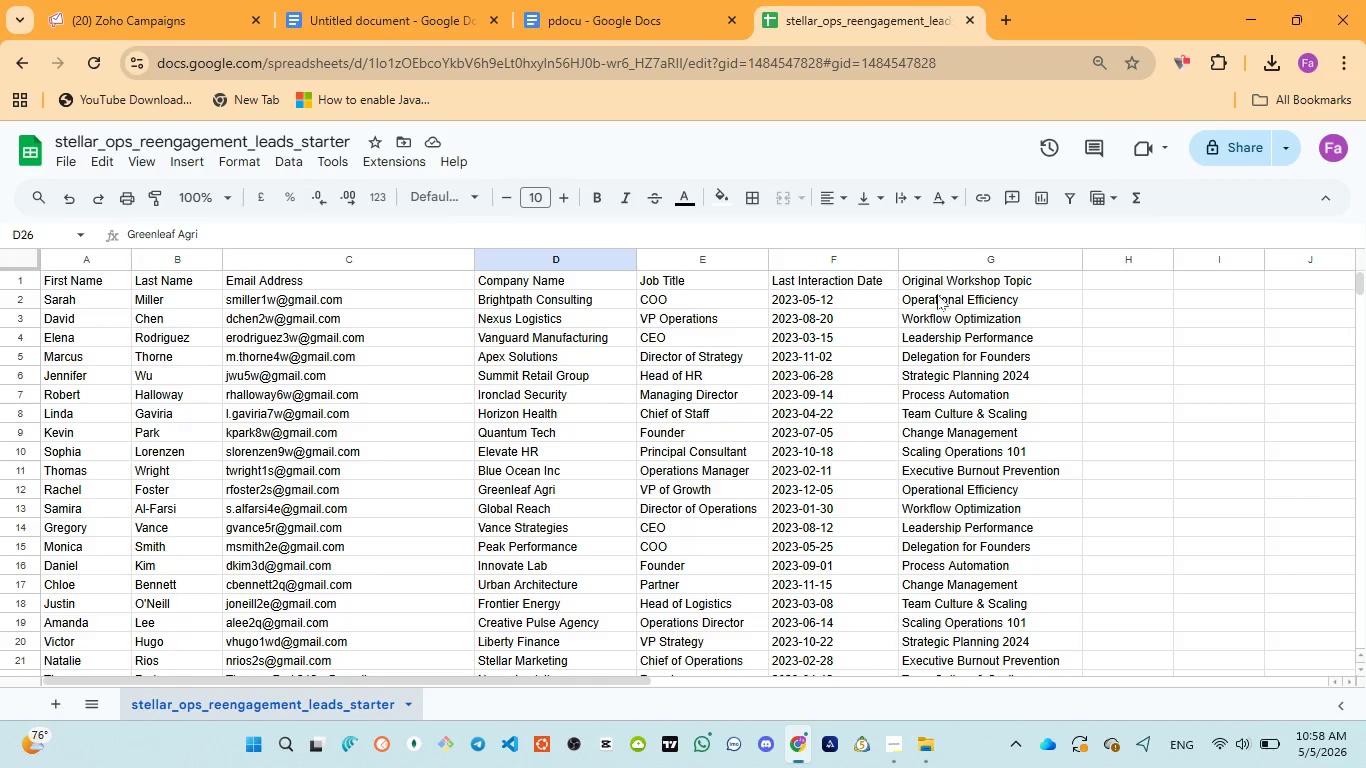 
left_click([930, 282])
 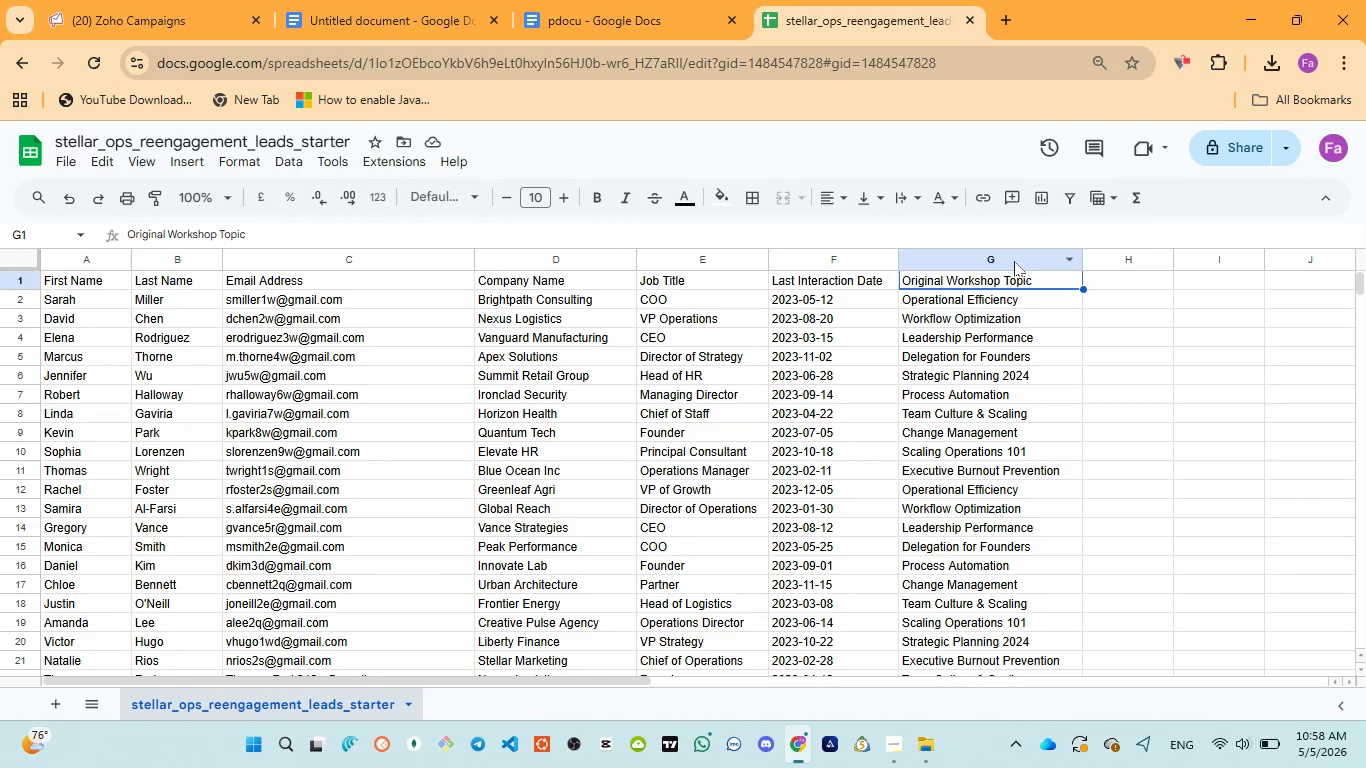 
left_click([942, 264])
 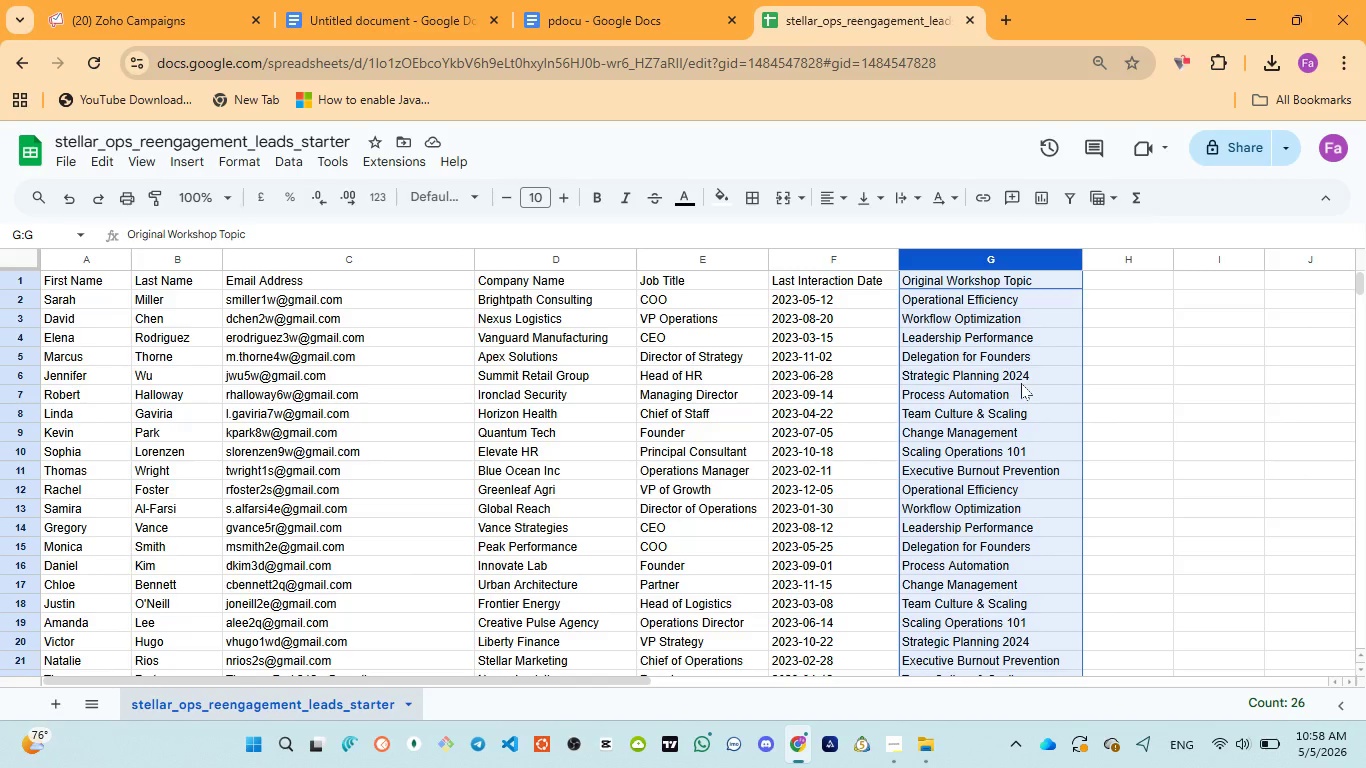 
scroll: coordinate [1020, 386], scroll_direction: down, amount: 1.0
 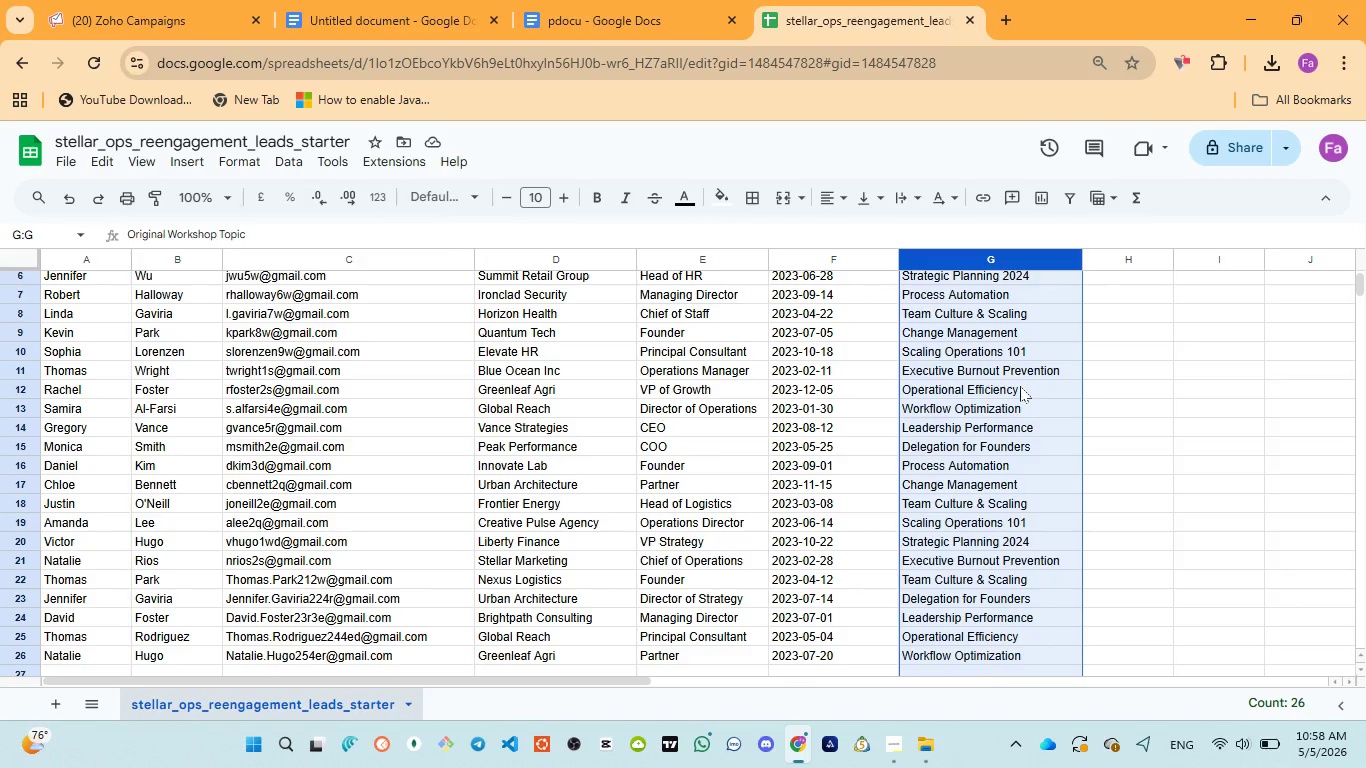 
scroll: coordinate [1020, 386], scroll_direction: up, amount: 4.0
 